 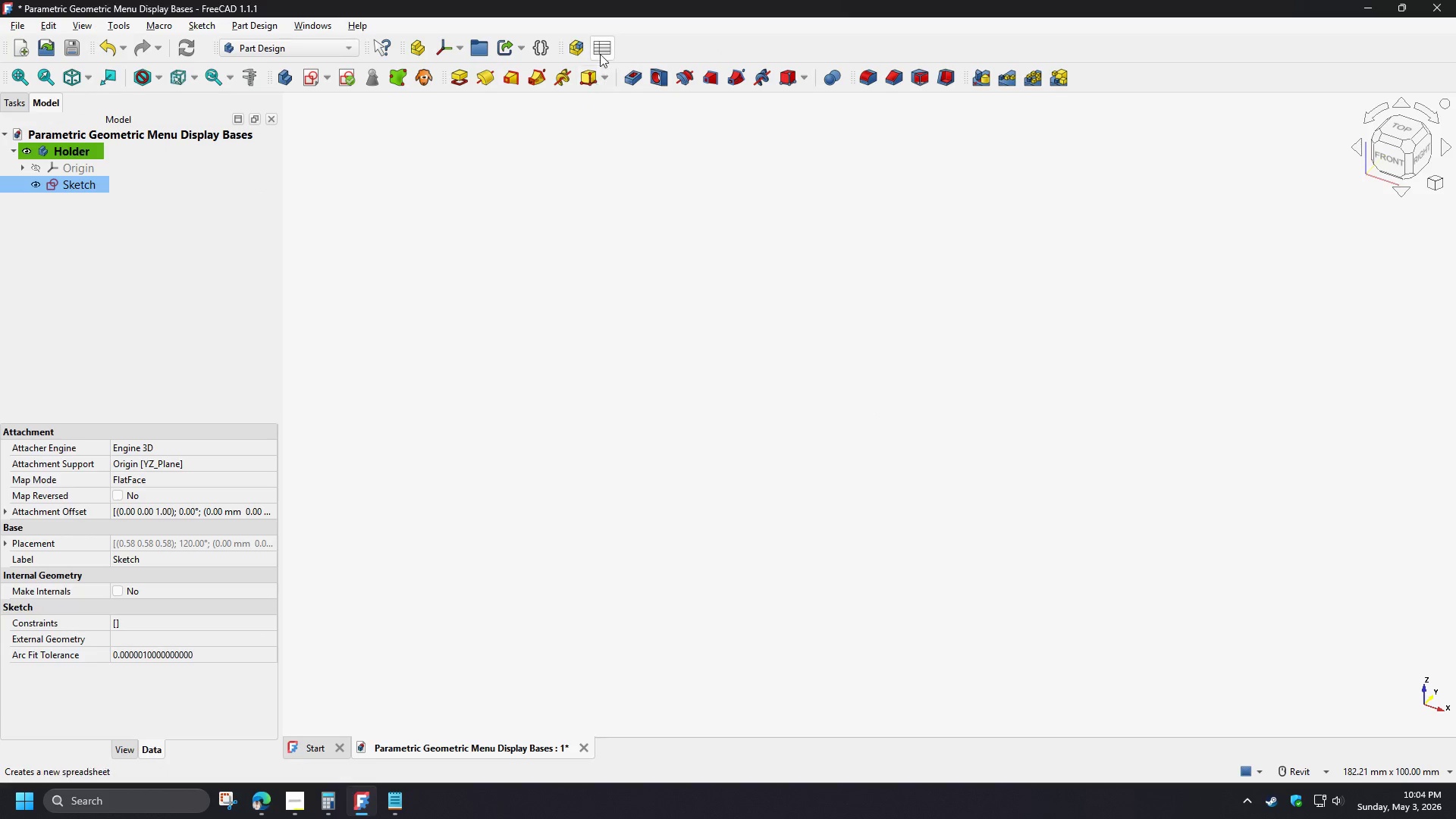 
double_click([85, 206])
 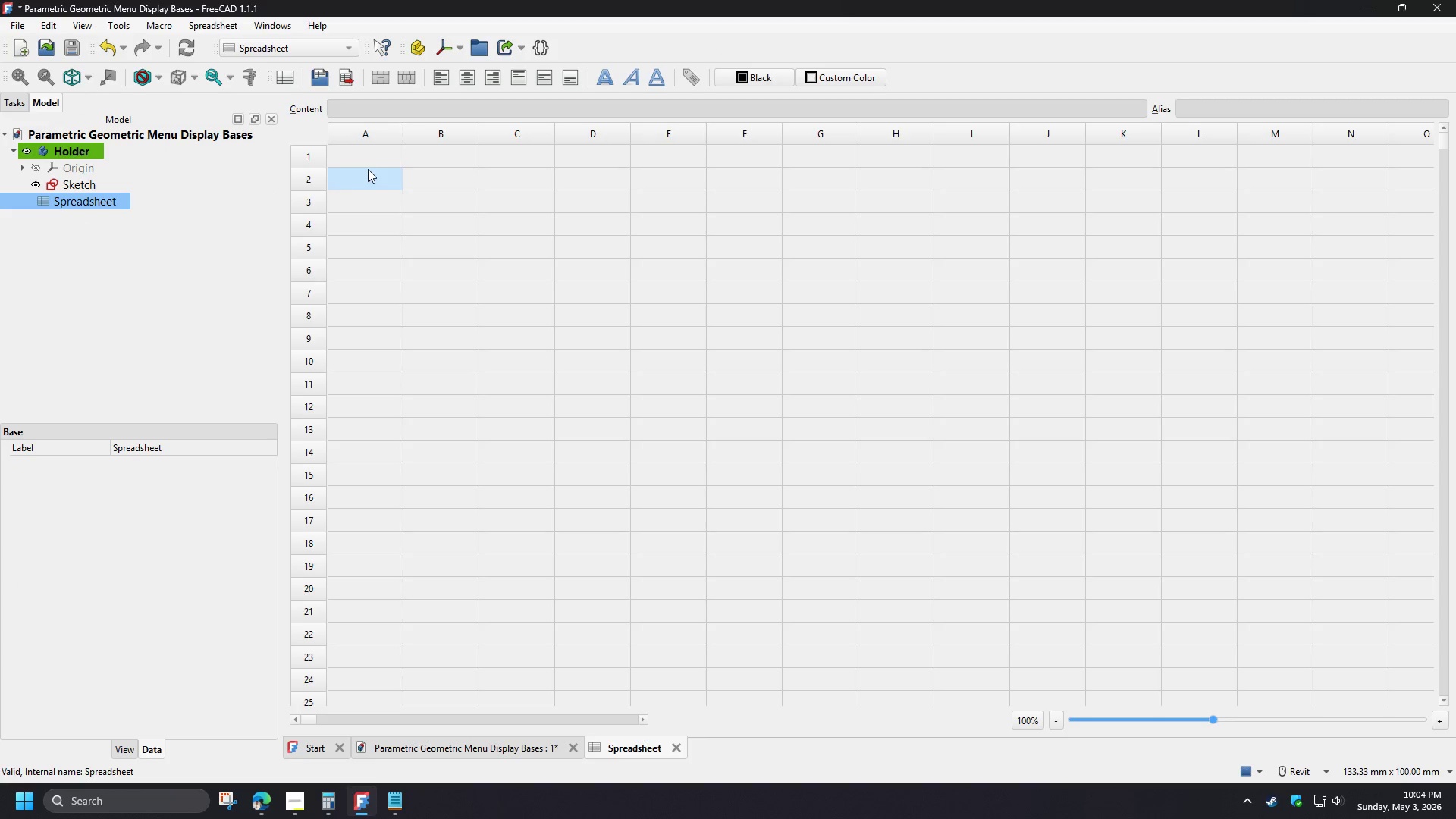 
left_click([362, 158])
 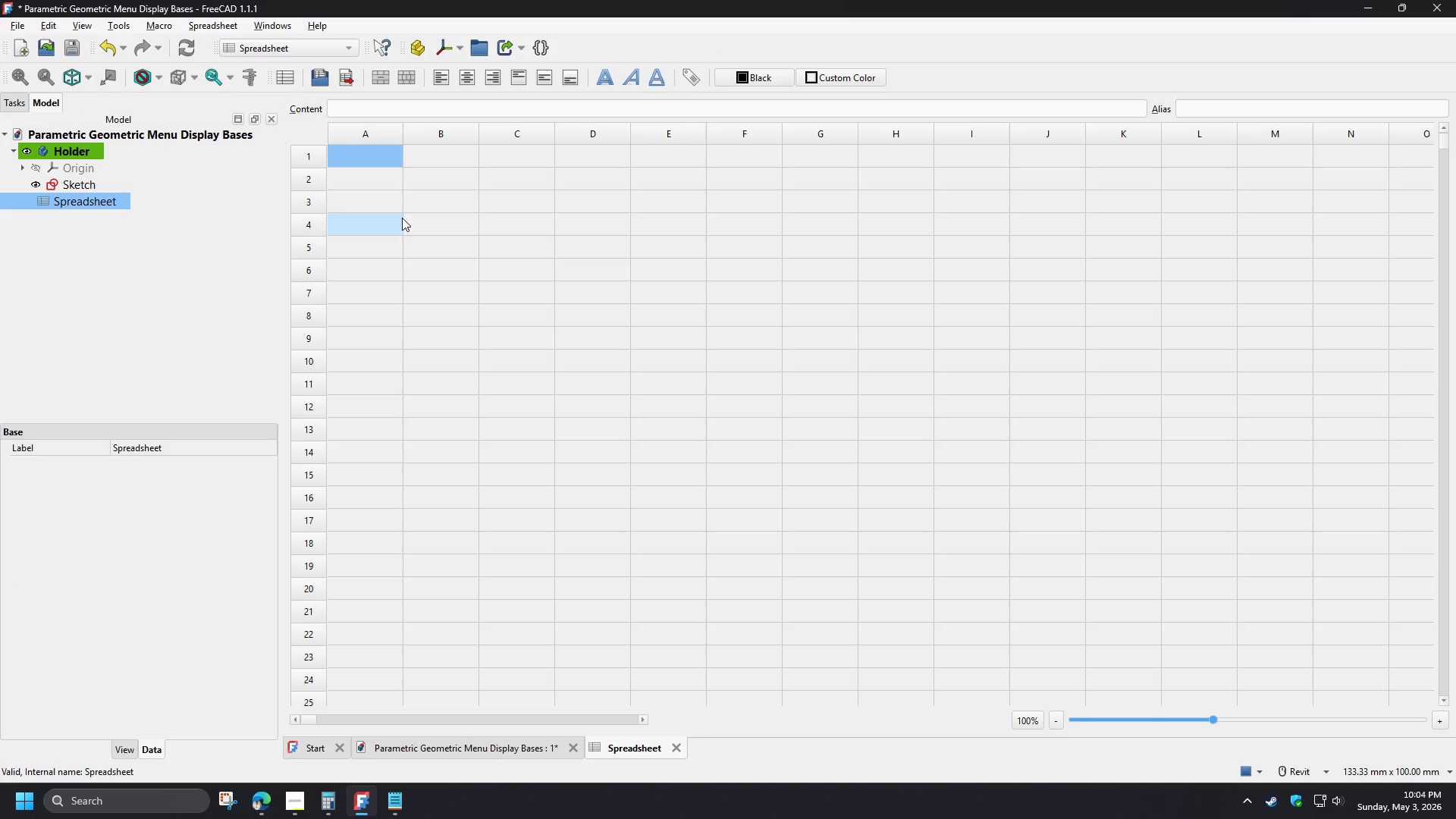 
type(DESCRIPTION)
 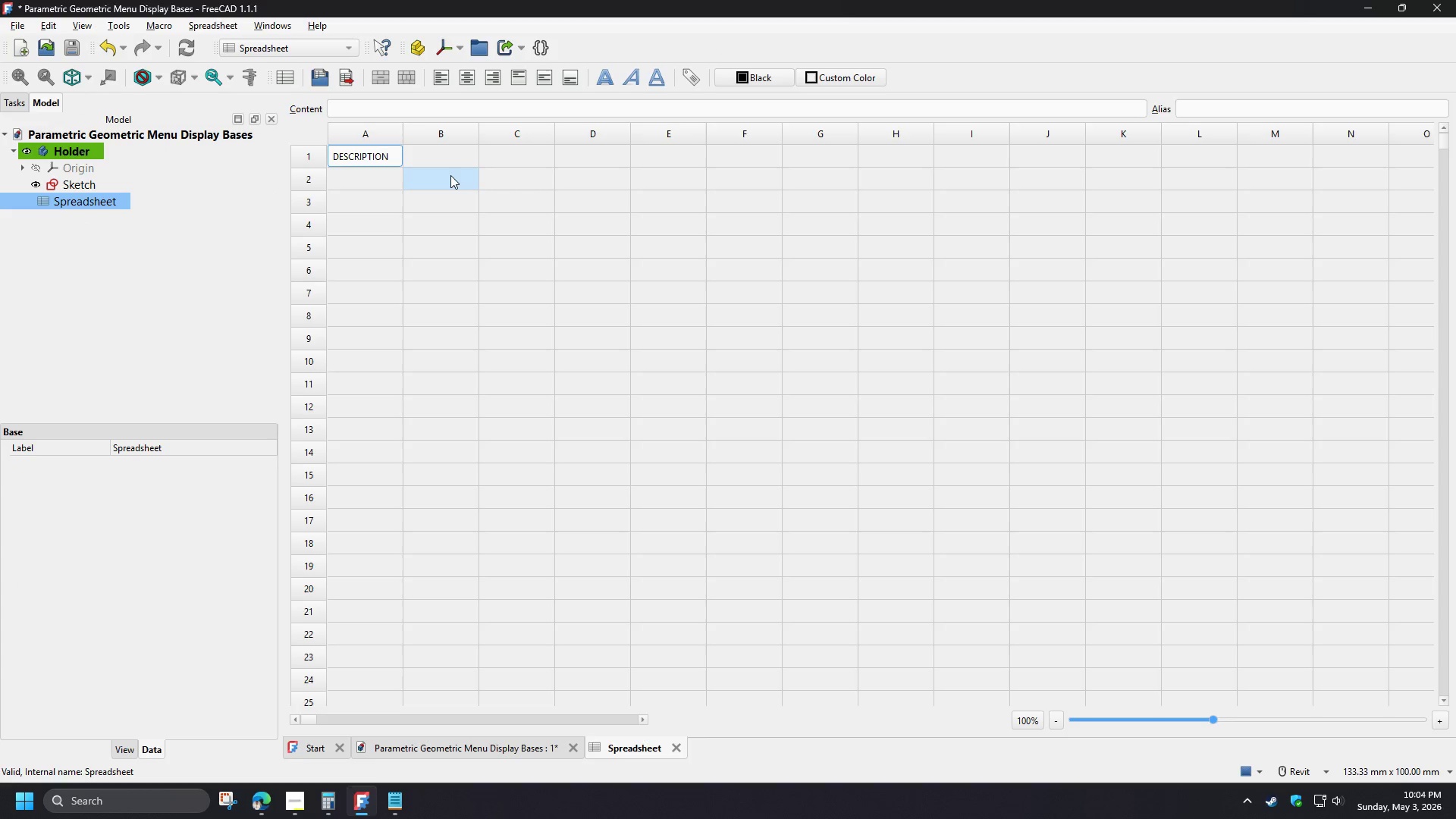 
left_click([450, 160])
 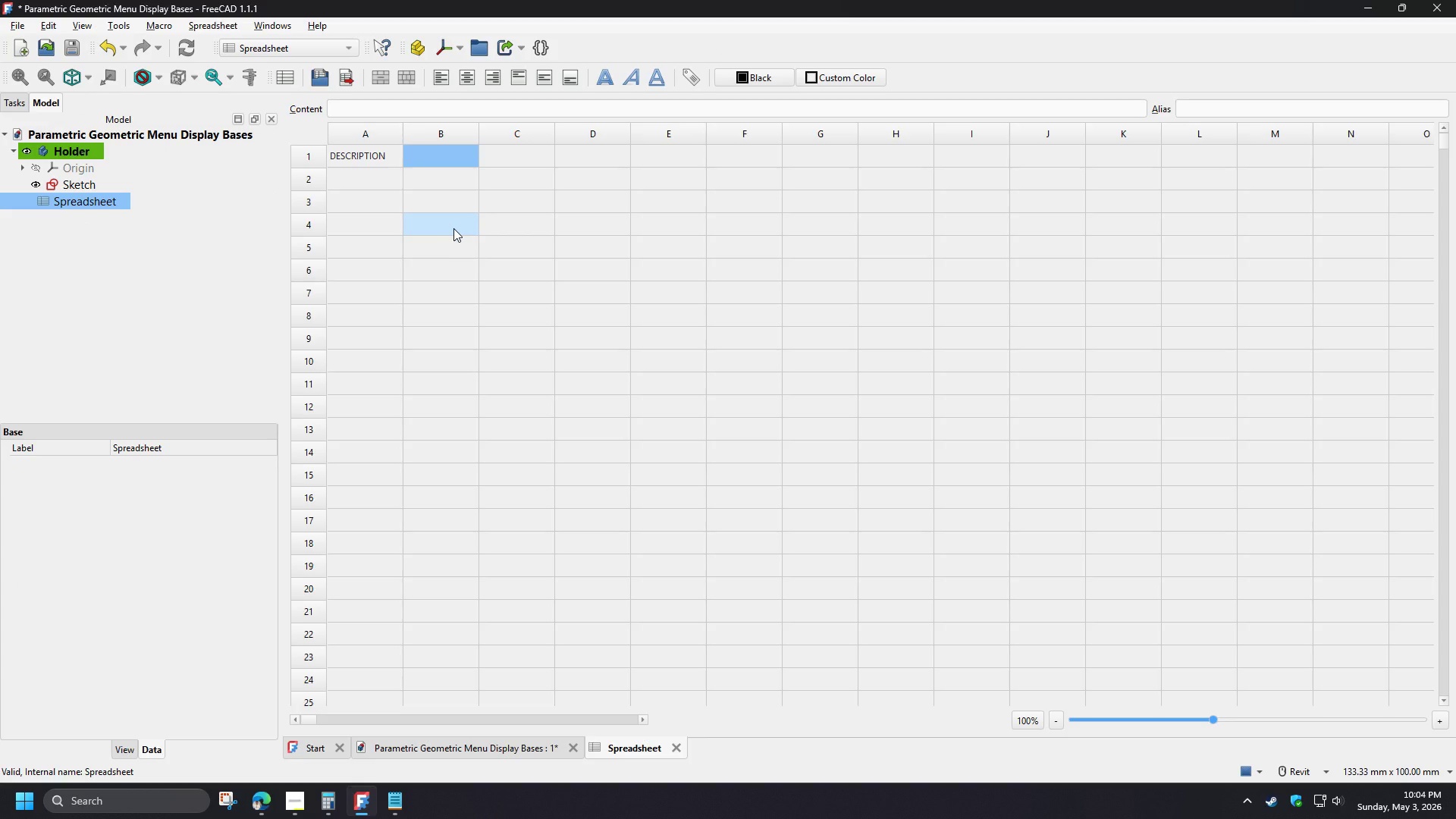 
type(QUANTITY)
 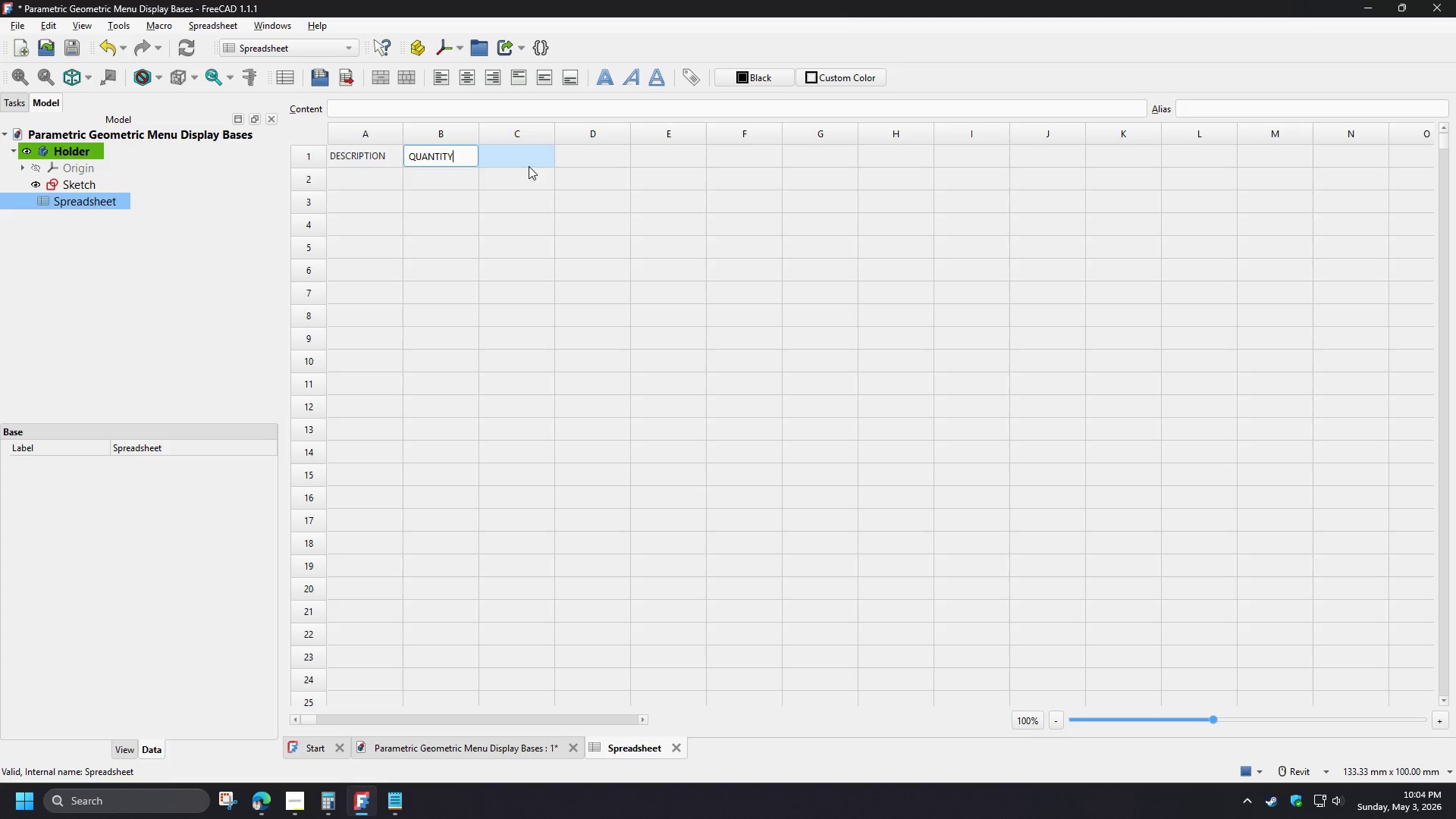 
left_click([525, 158])
 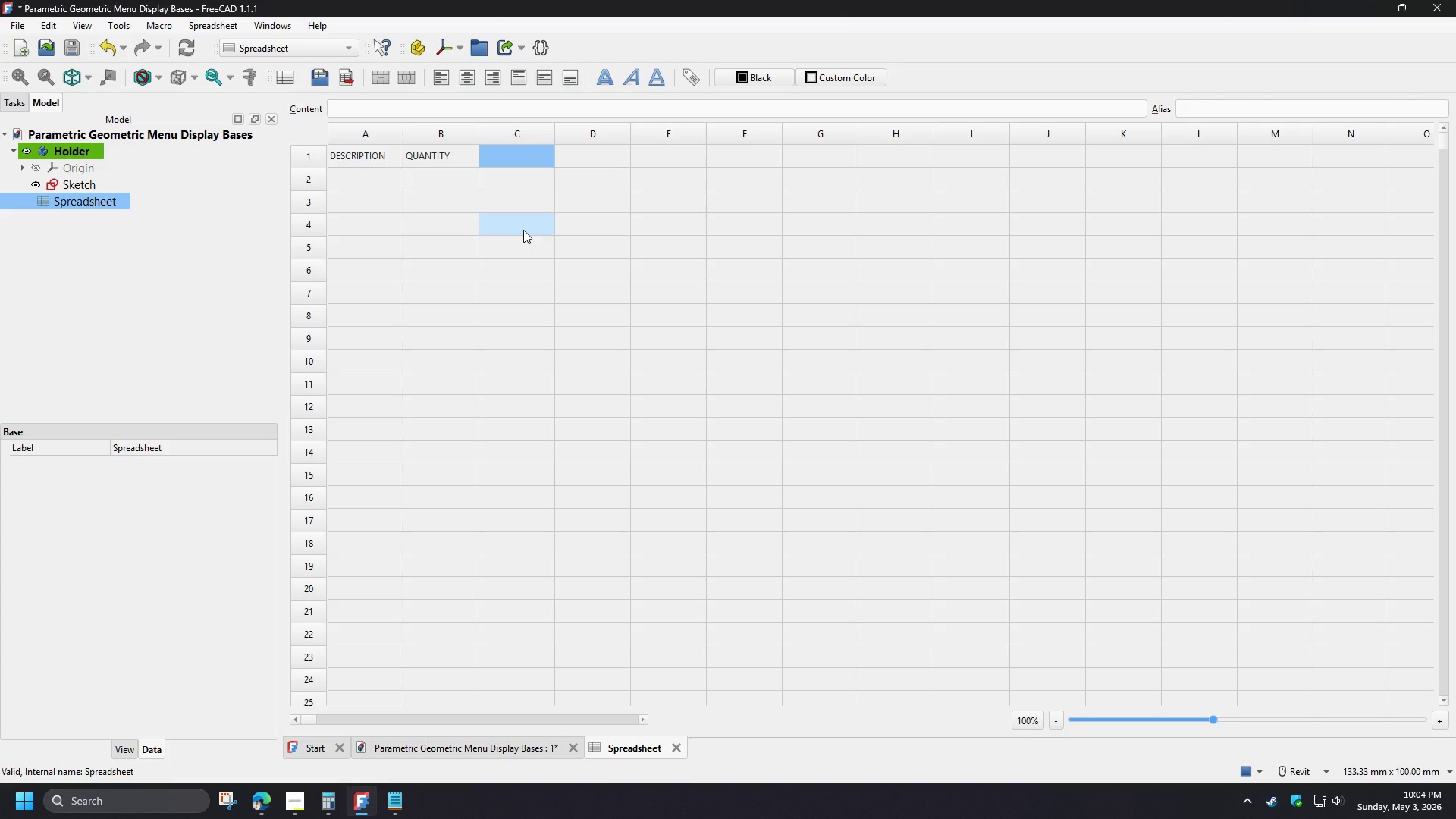 
type(UNIT)
 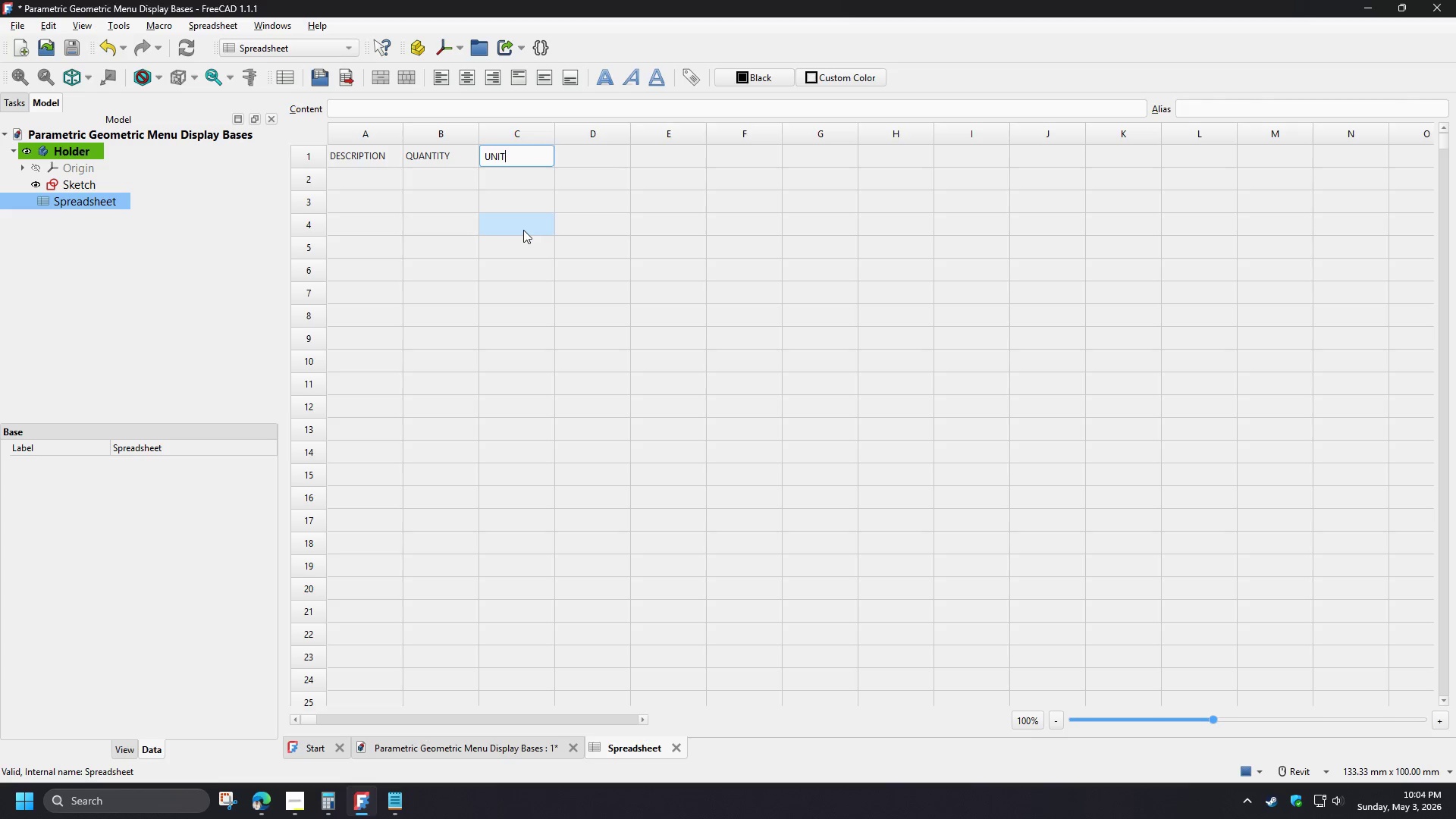 
left_click([523, 230])
 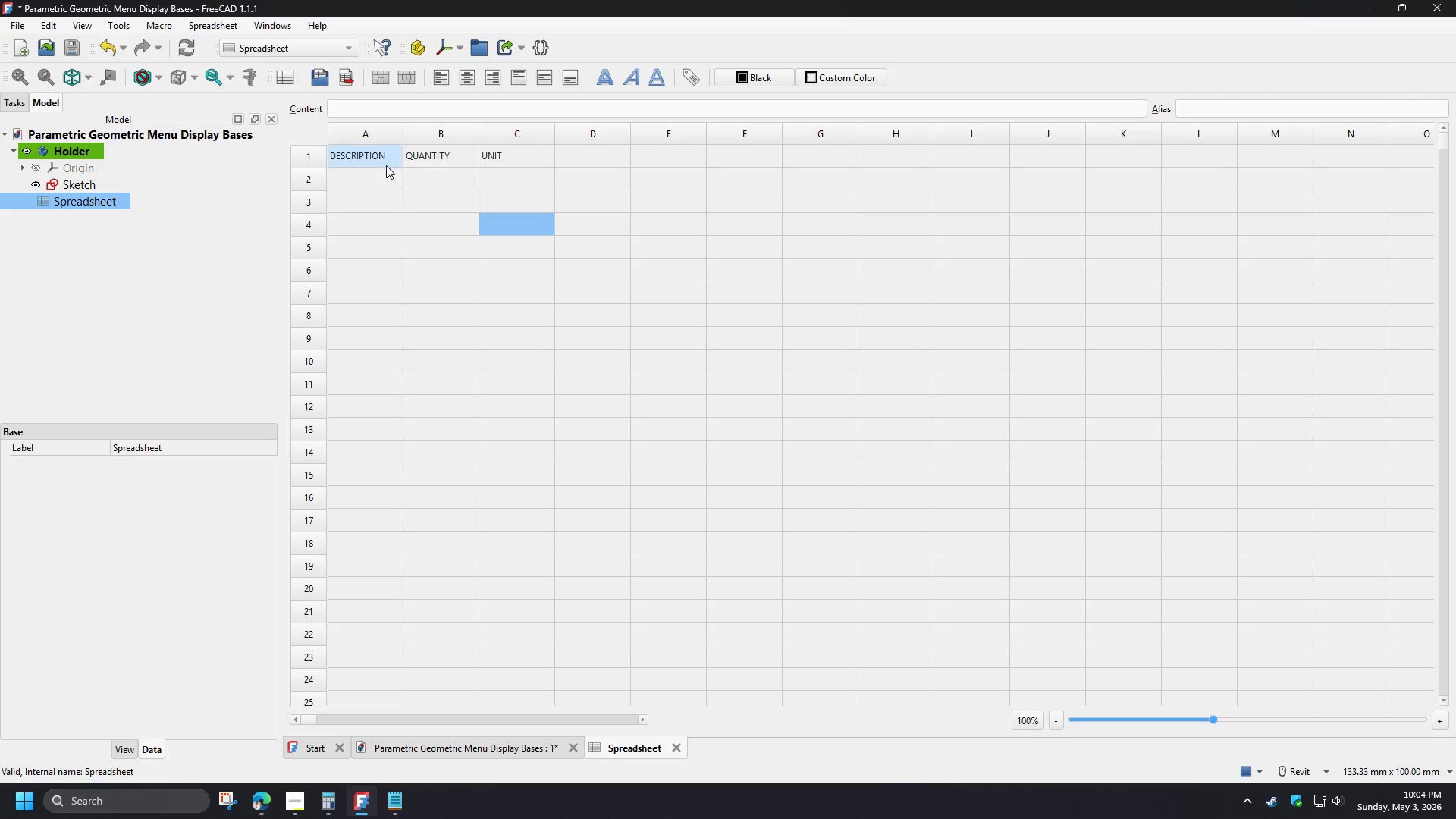 
left_click_drag(start_coordinate=[377, 162], to_coordinate=[493, 160])
 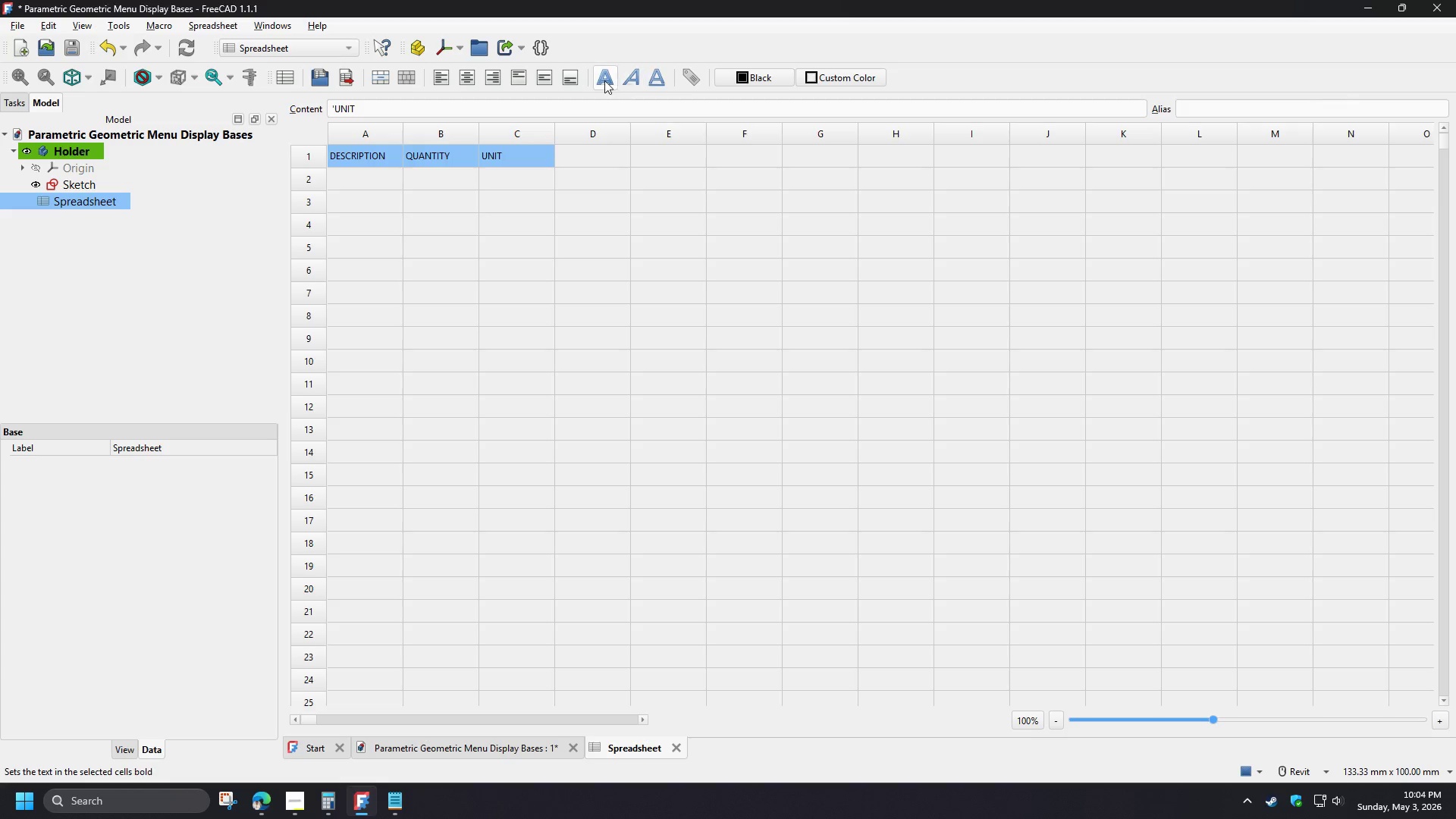 
left_click([604, 80])
 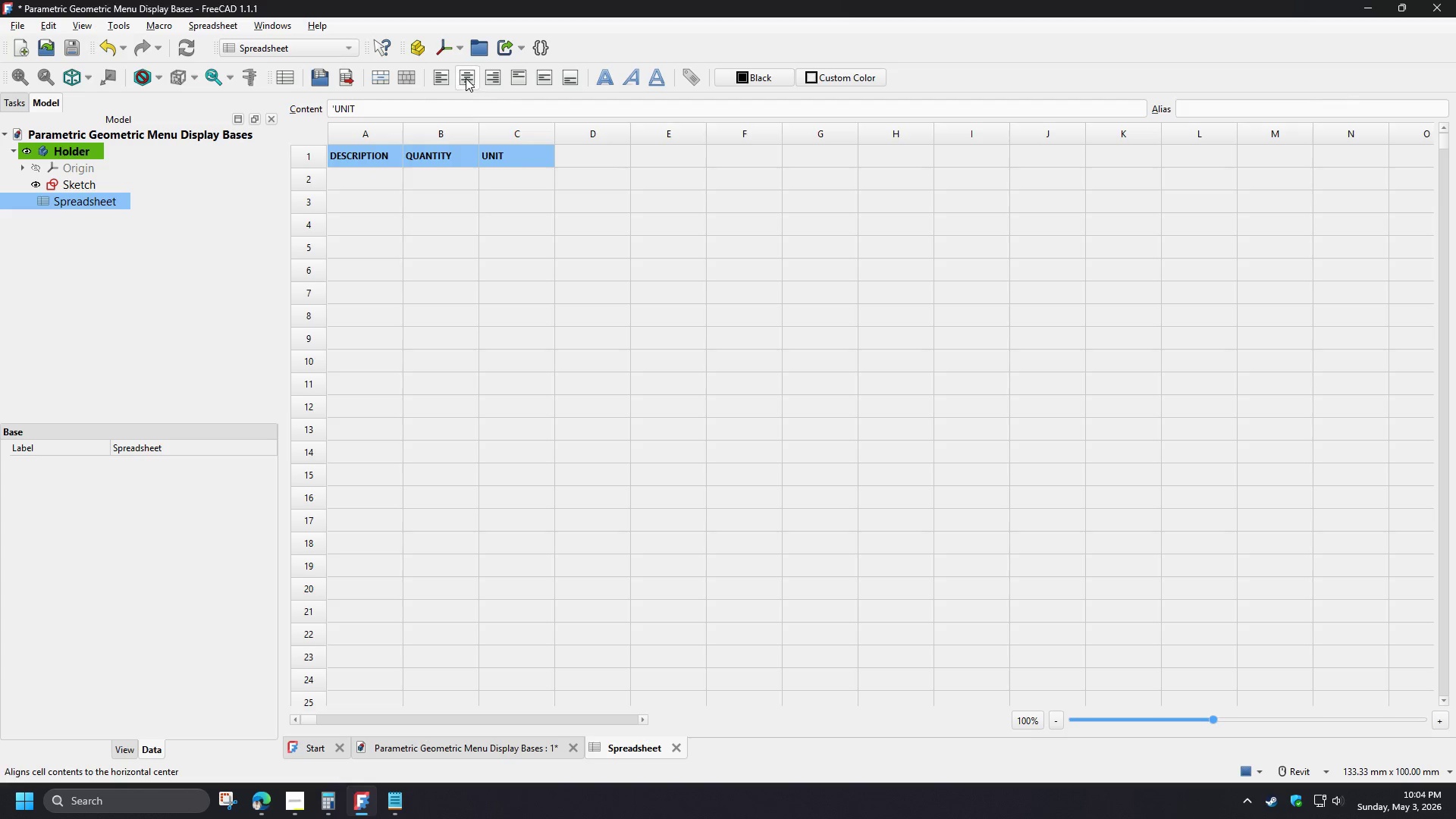 
double_click([447, 223])
 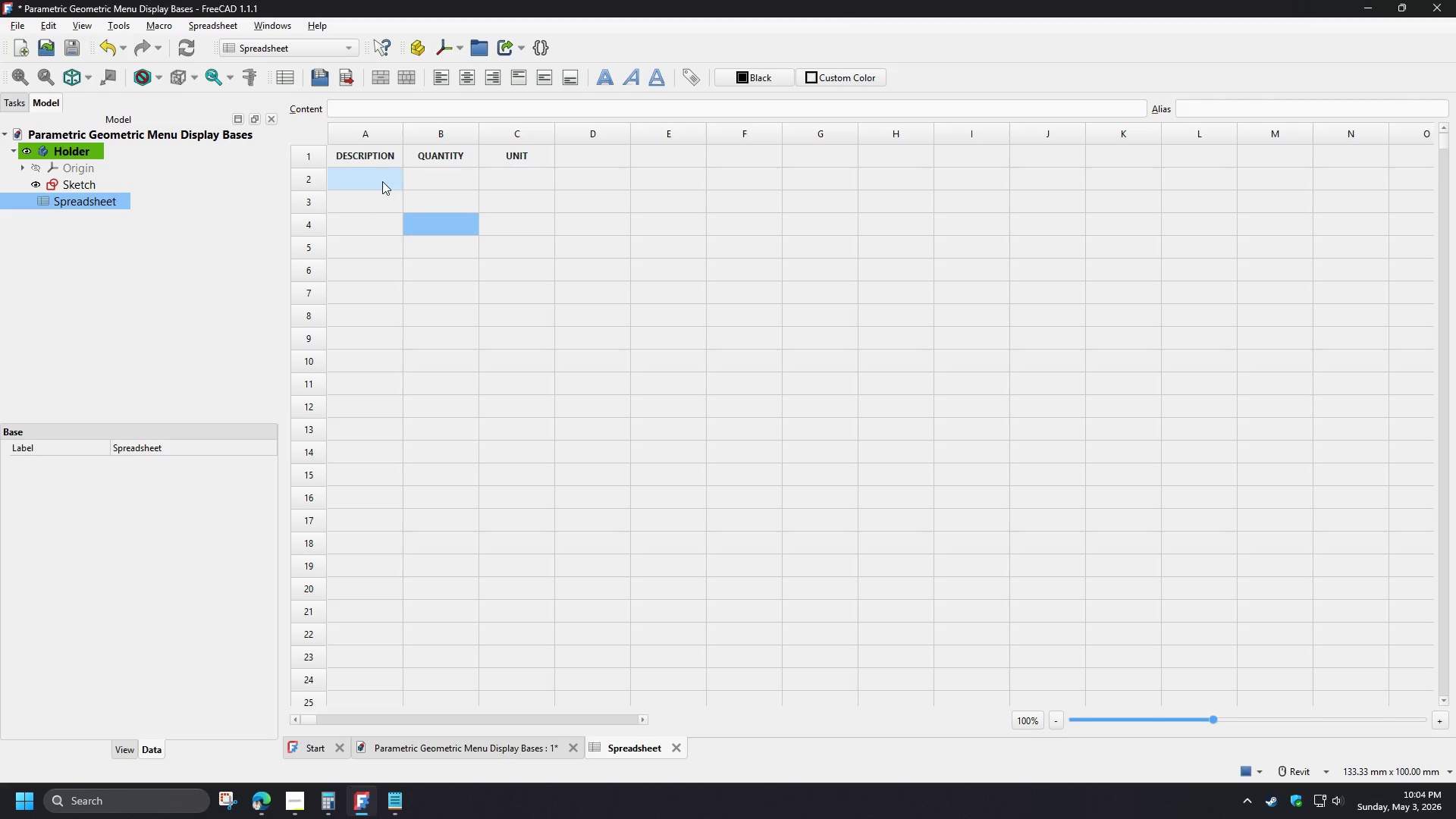 
triple_click([382, 181])
 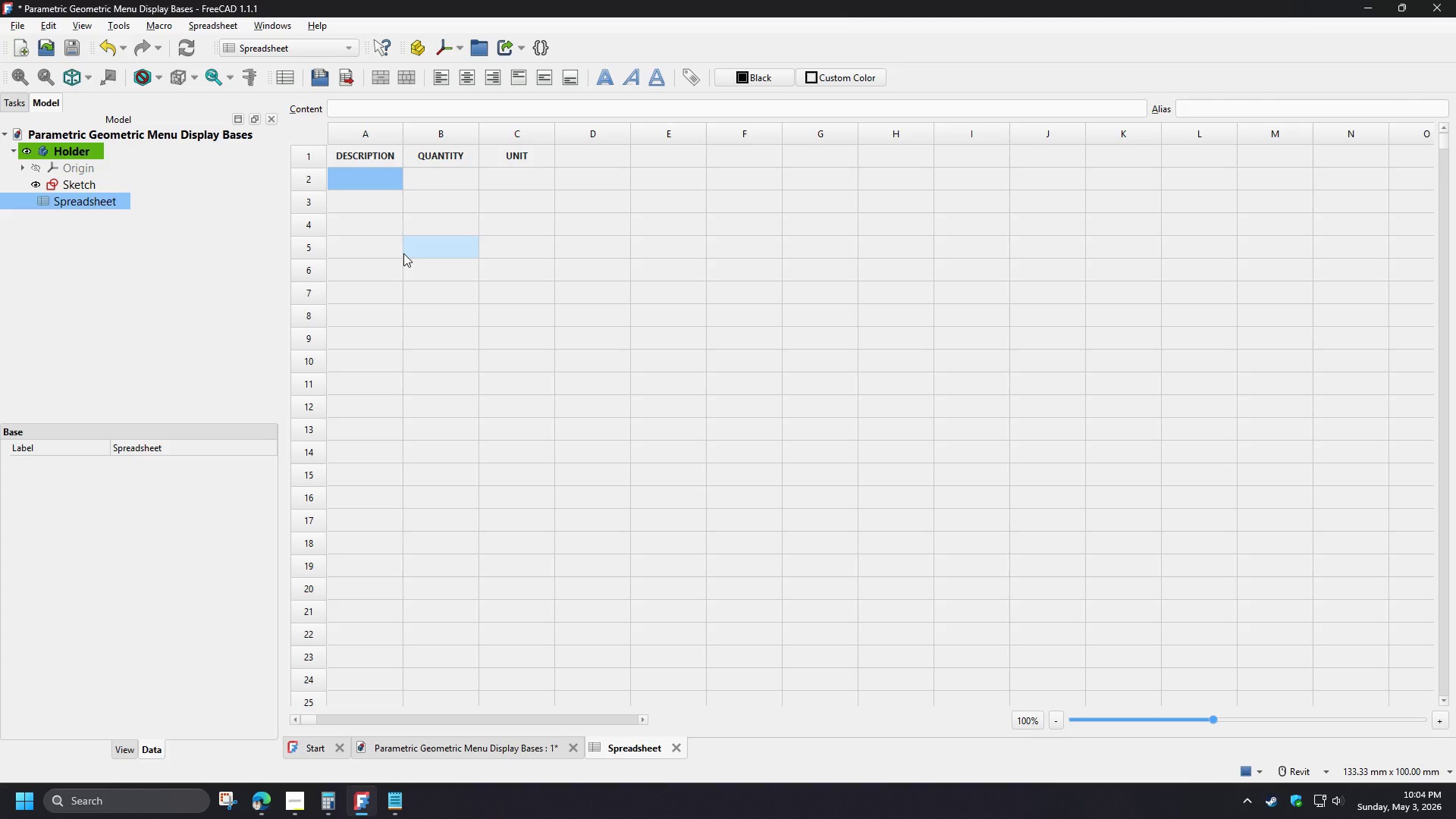 
wait(5.14)
 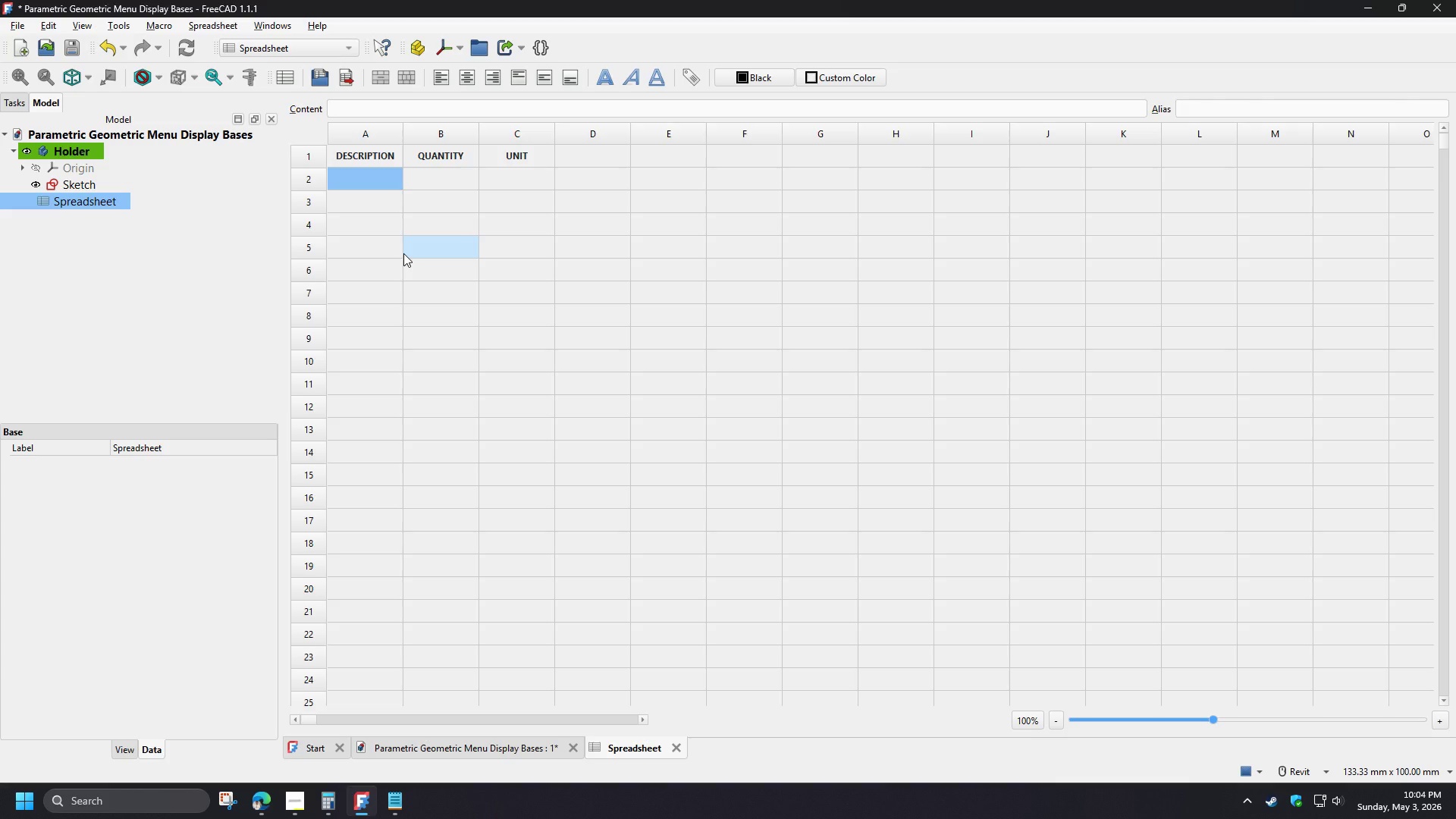 
left_click([413, 224])
 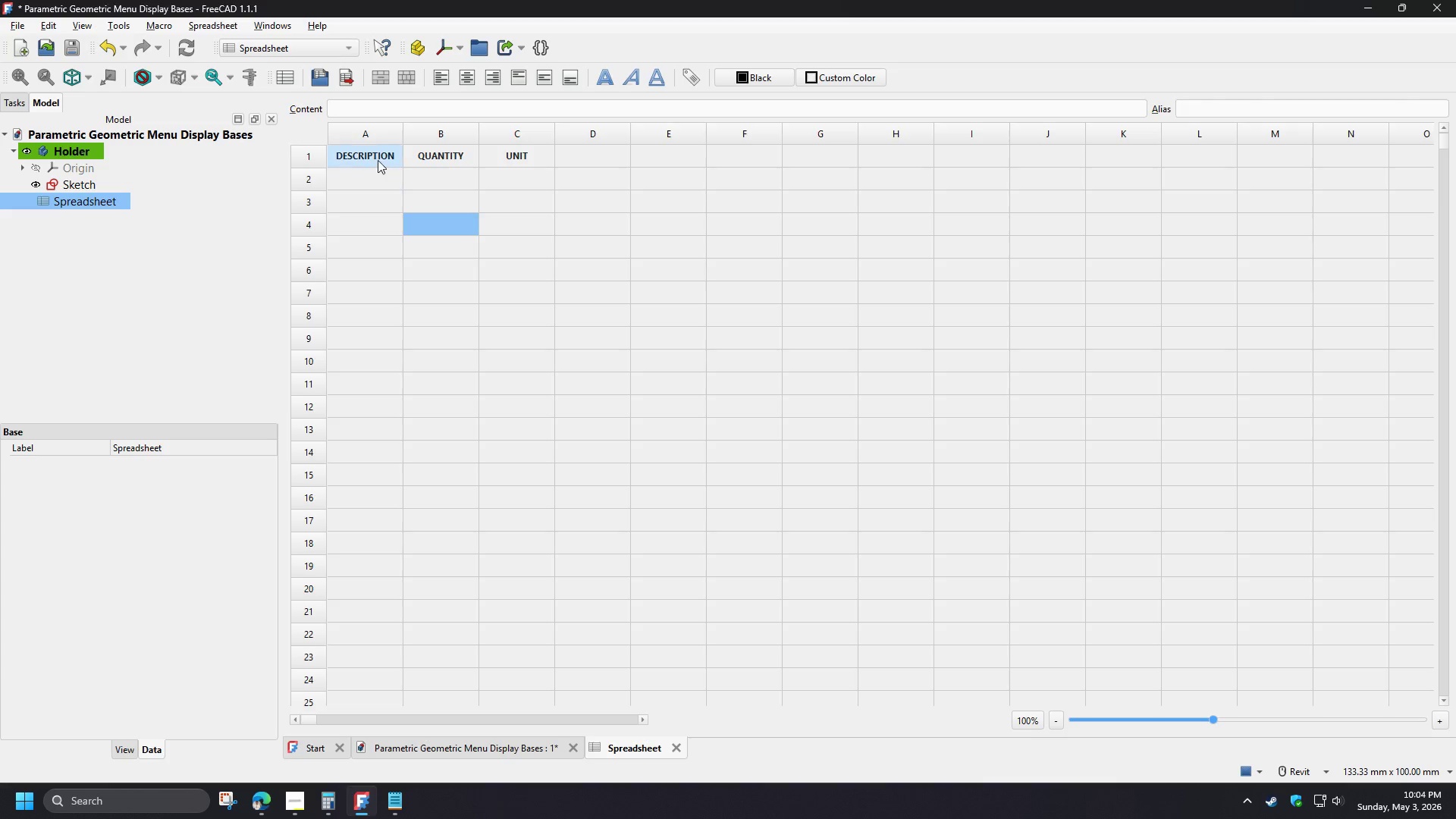 
left_click_drag(start_coordinate=[377, 159], to_coordinate=[495, 152])
 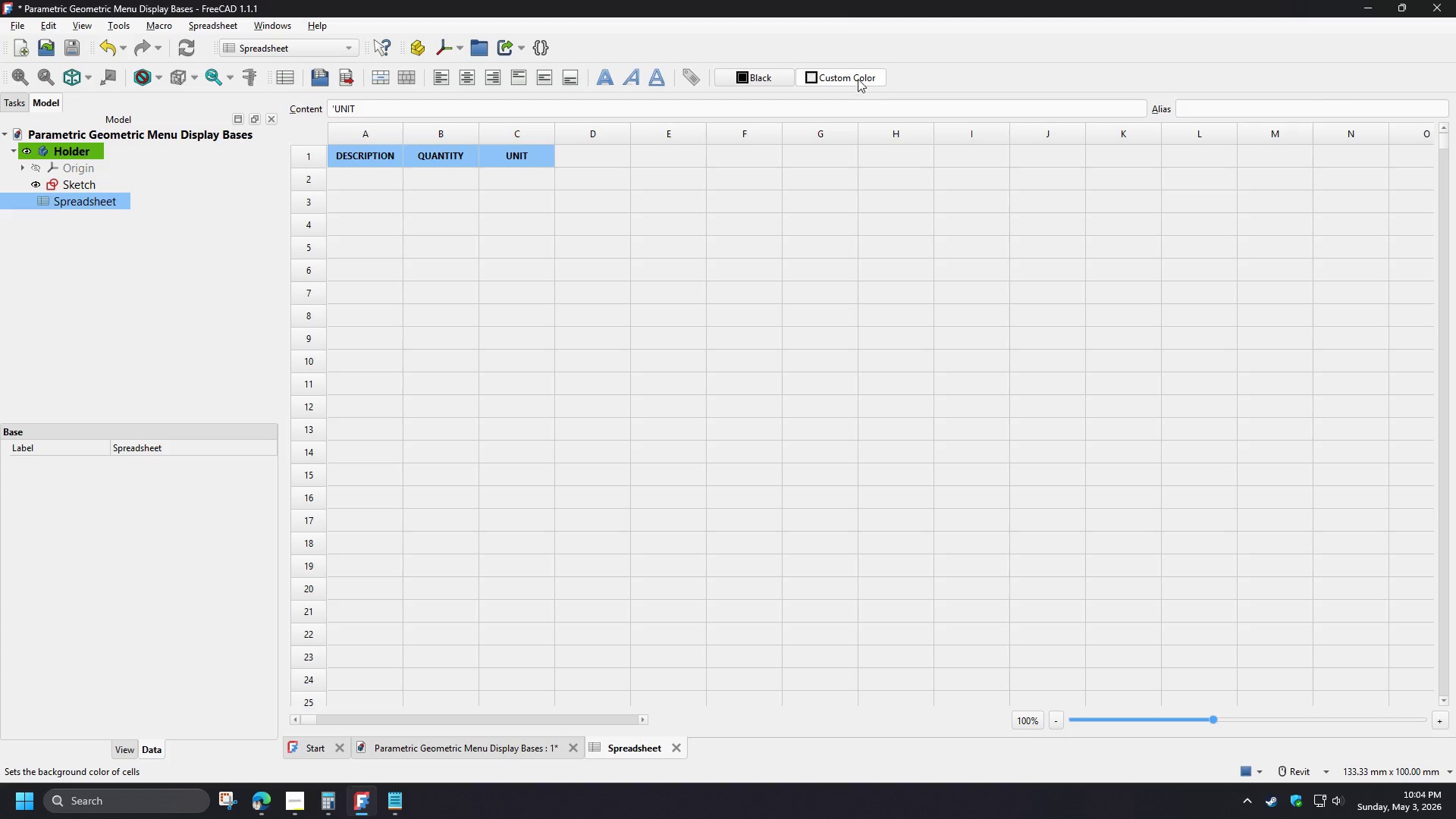 
left_click([858, 75])
 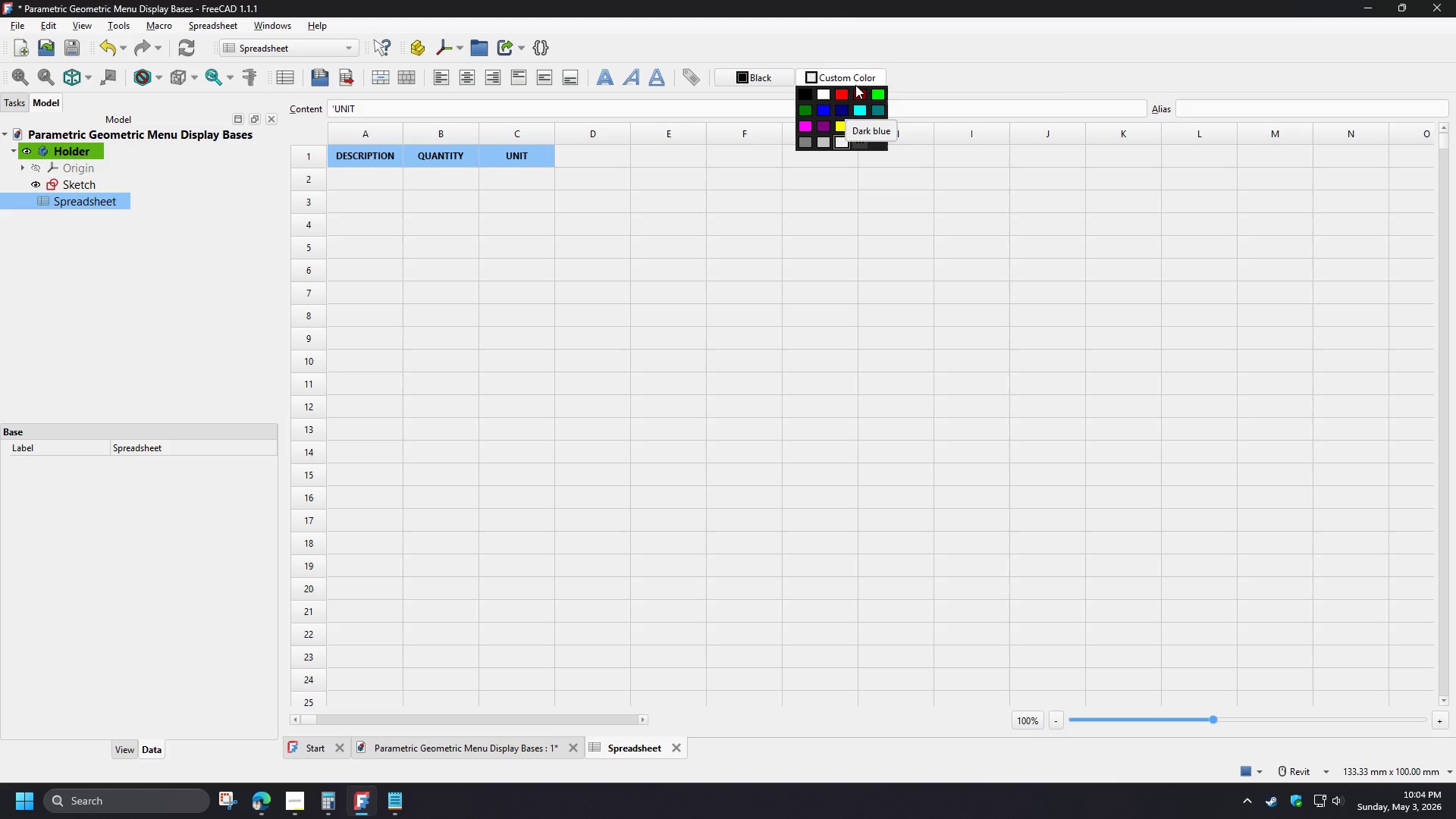 
wait(15.97)
 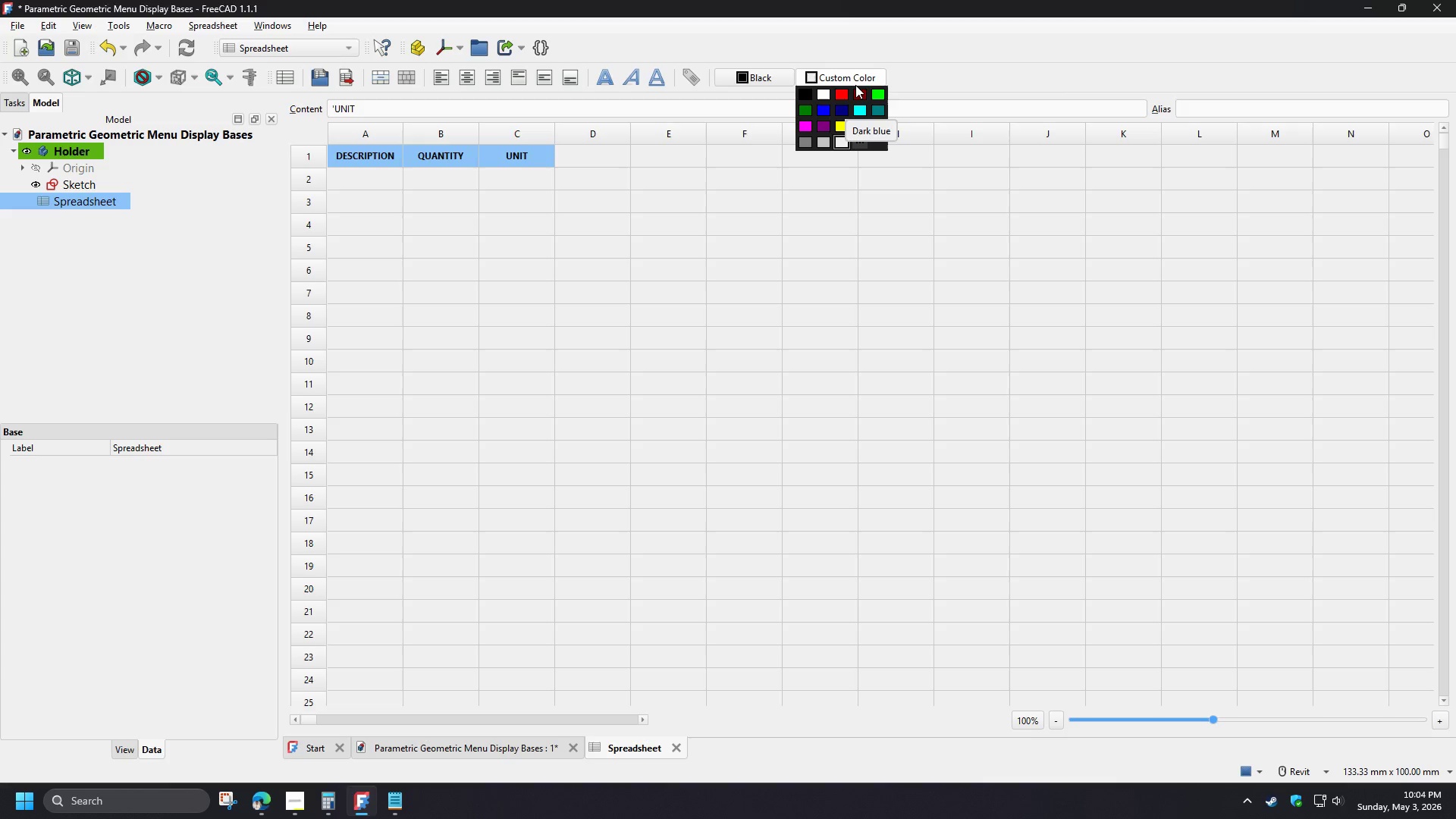 
left_click([876, 96])
 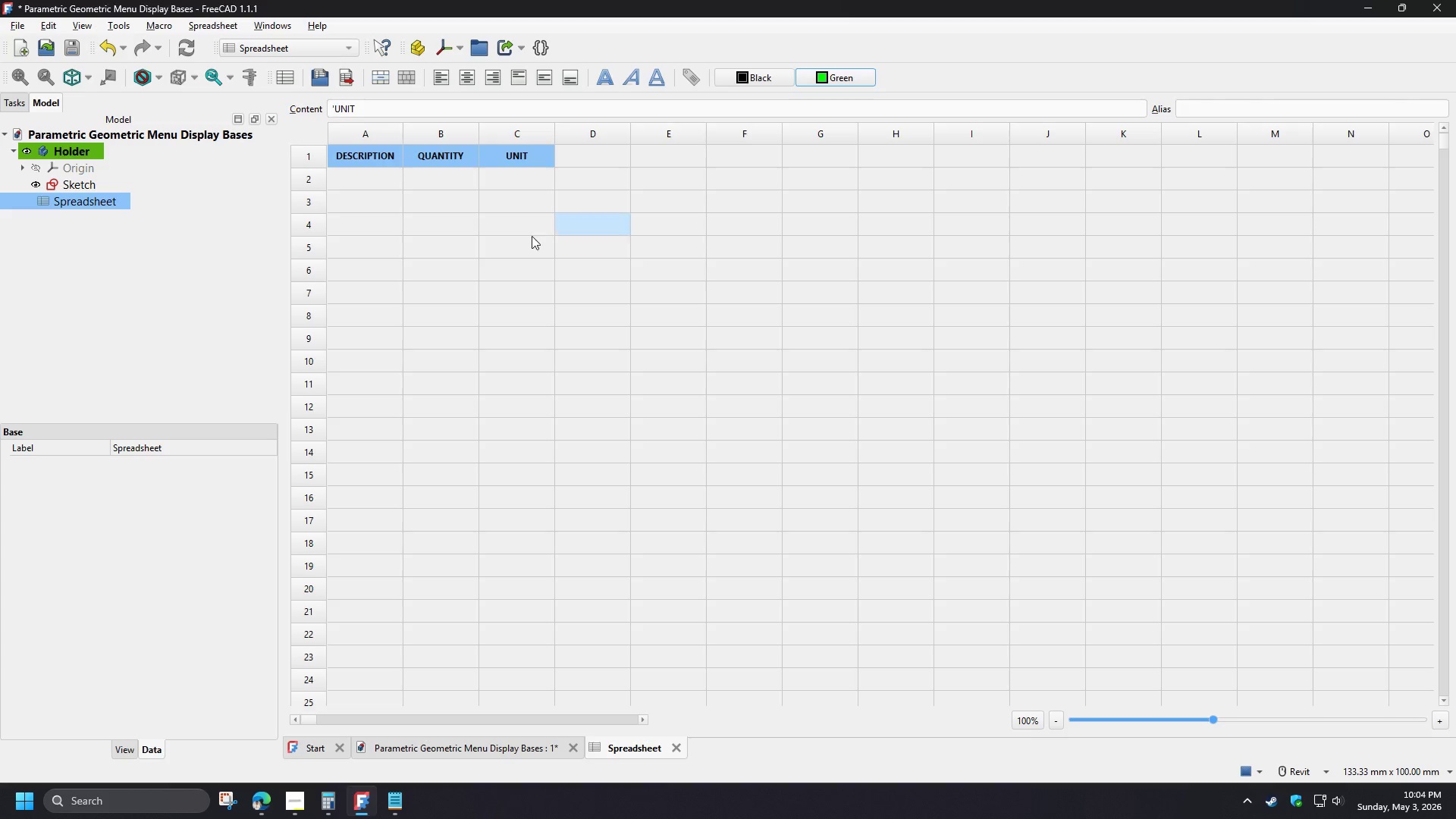 
double_click([532, 236])
 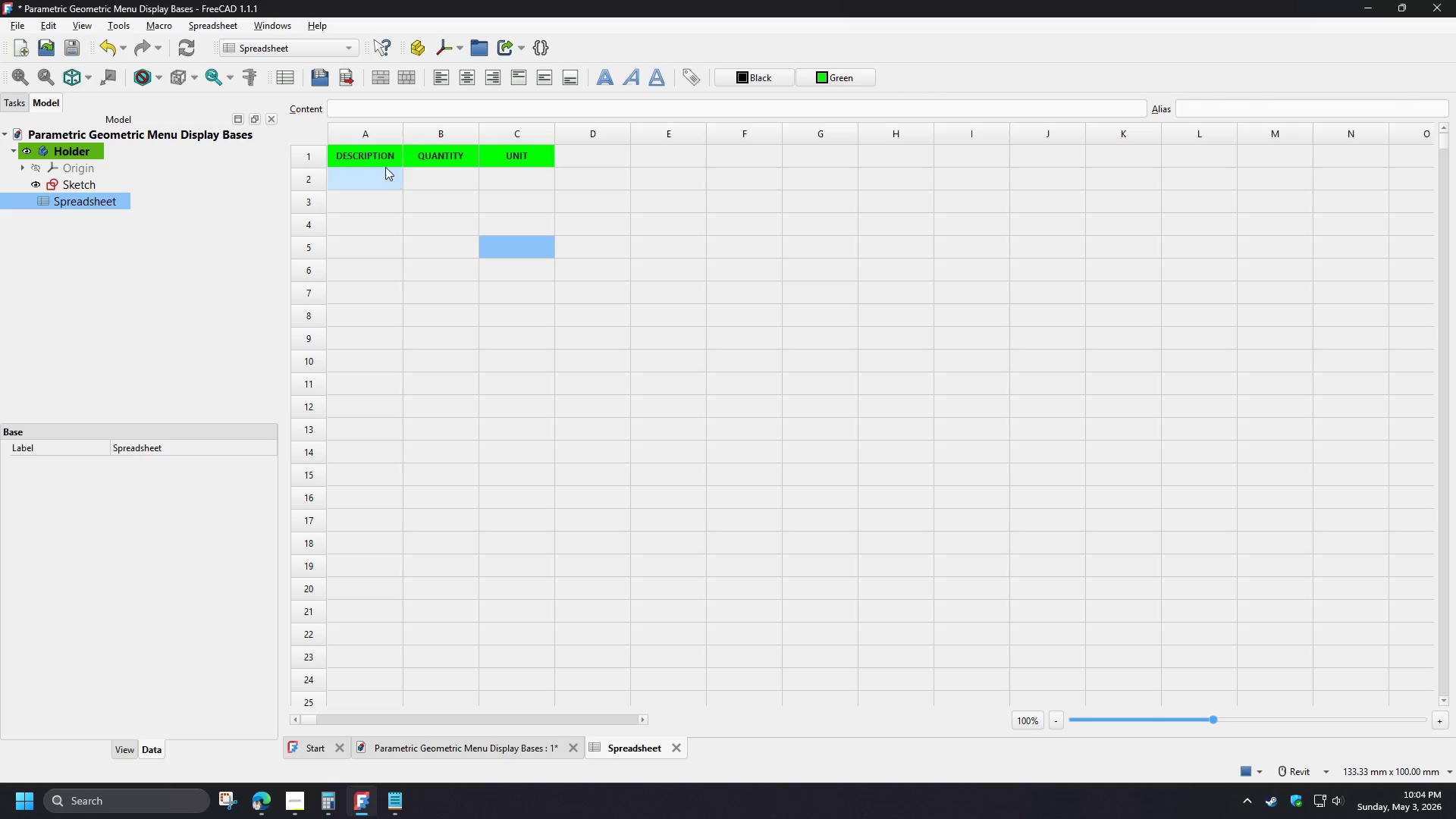 
left_click_drag(start_coordinate=[369, 160], to_coordinate=[512, 161])
 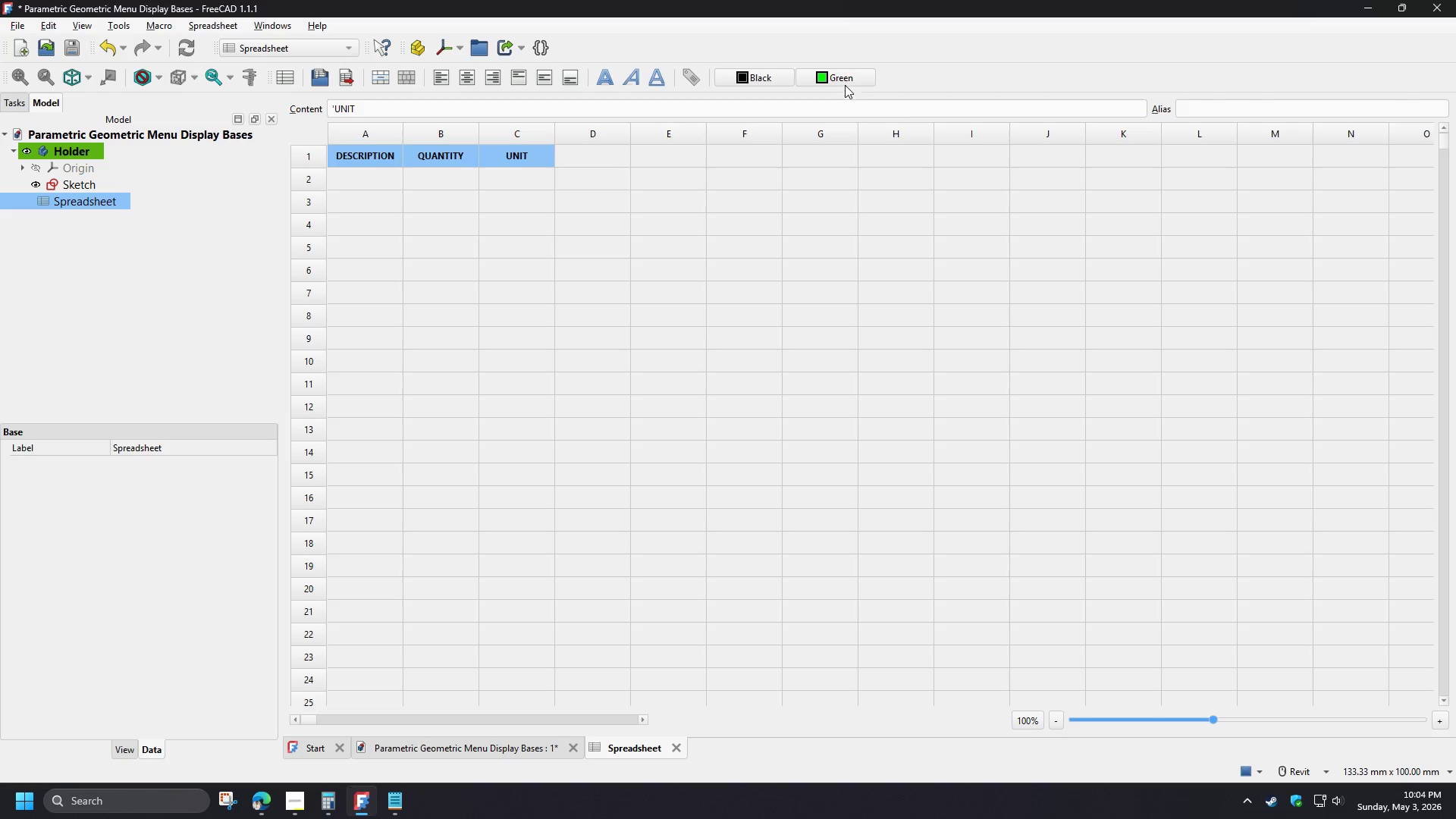 
double_click([834, 73])
 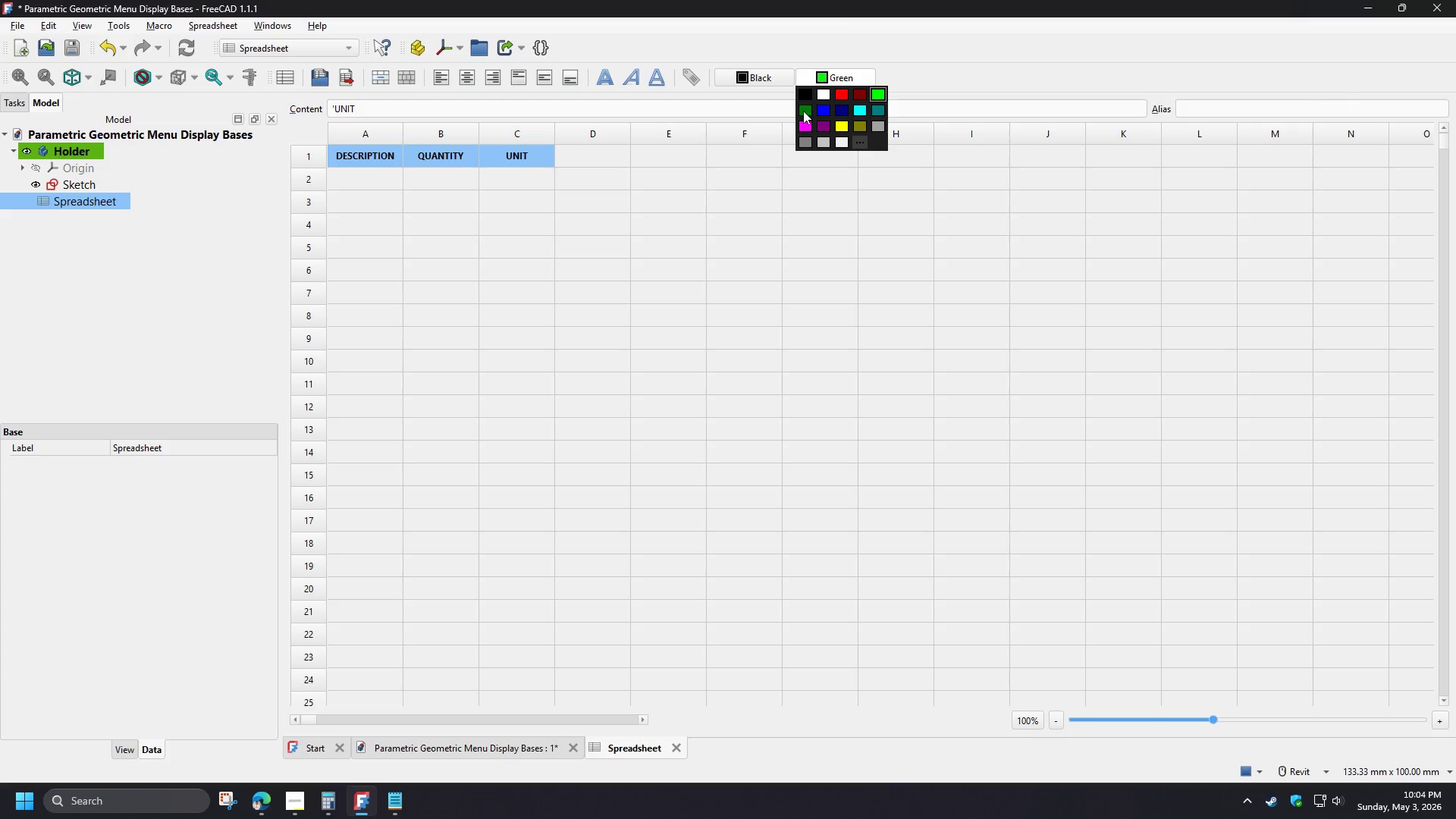 
left_click([803, 111])
 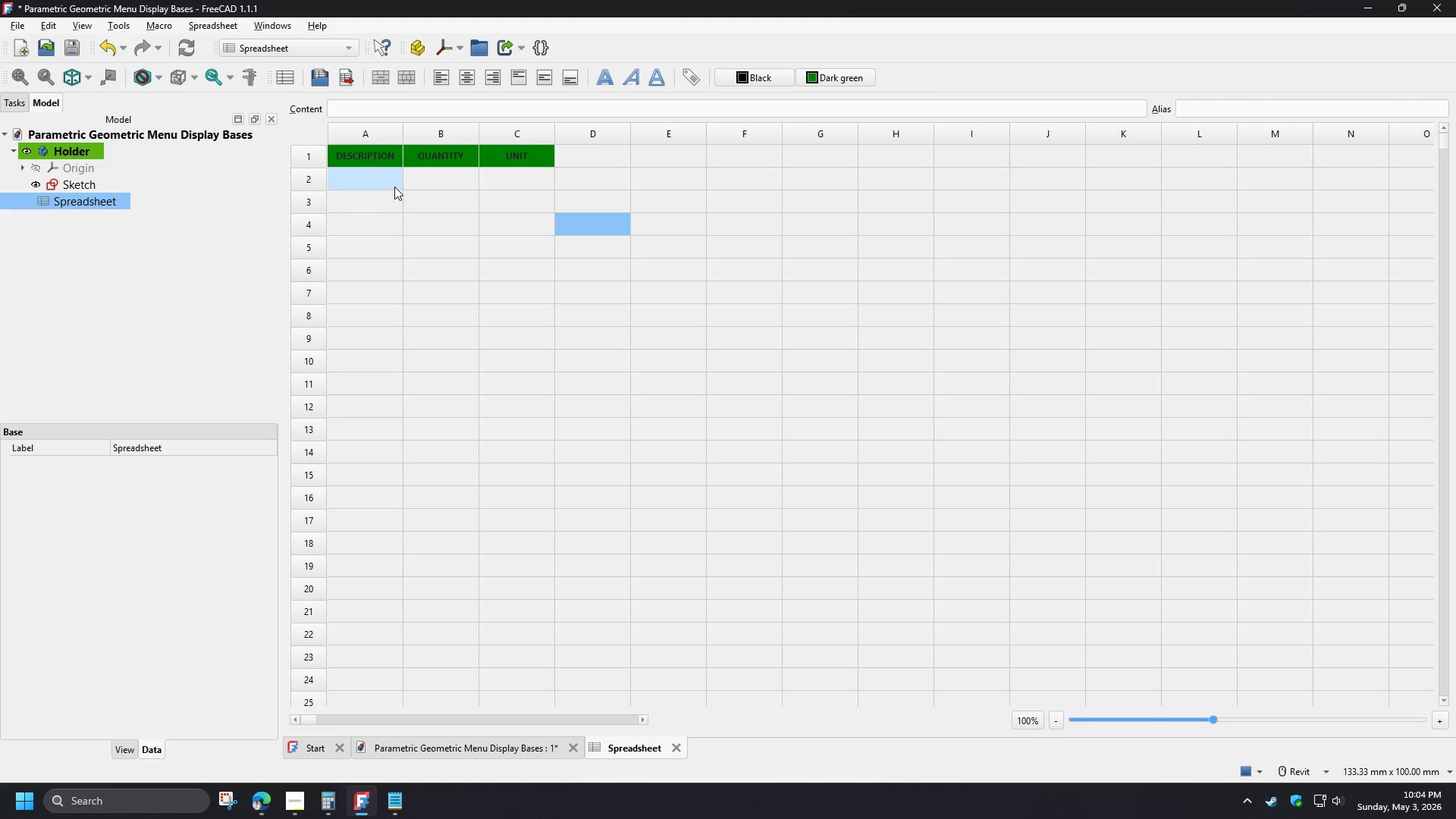 
left_click_drag(start_coordinate=[390, 182], to_coordinate=[526, 183])
 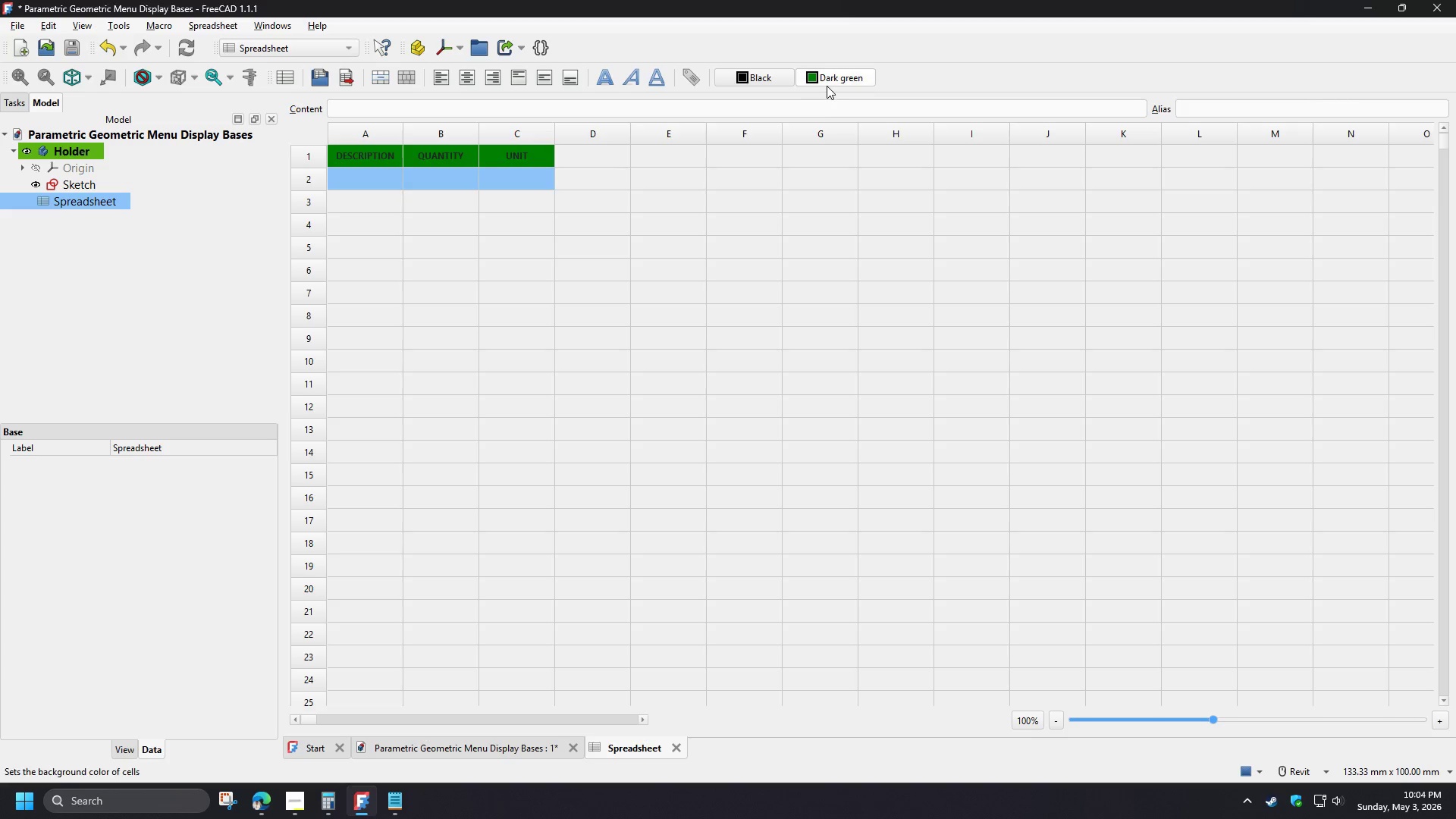 
left_click([827, 81])
 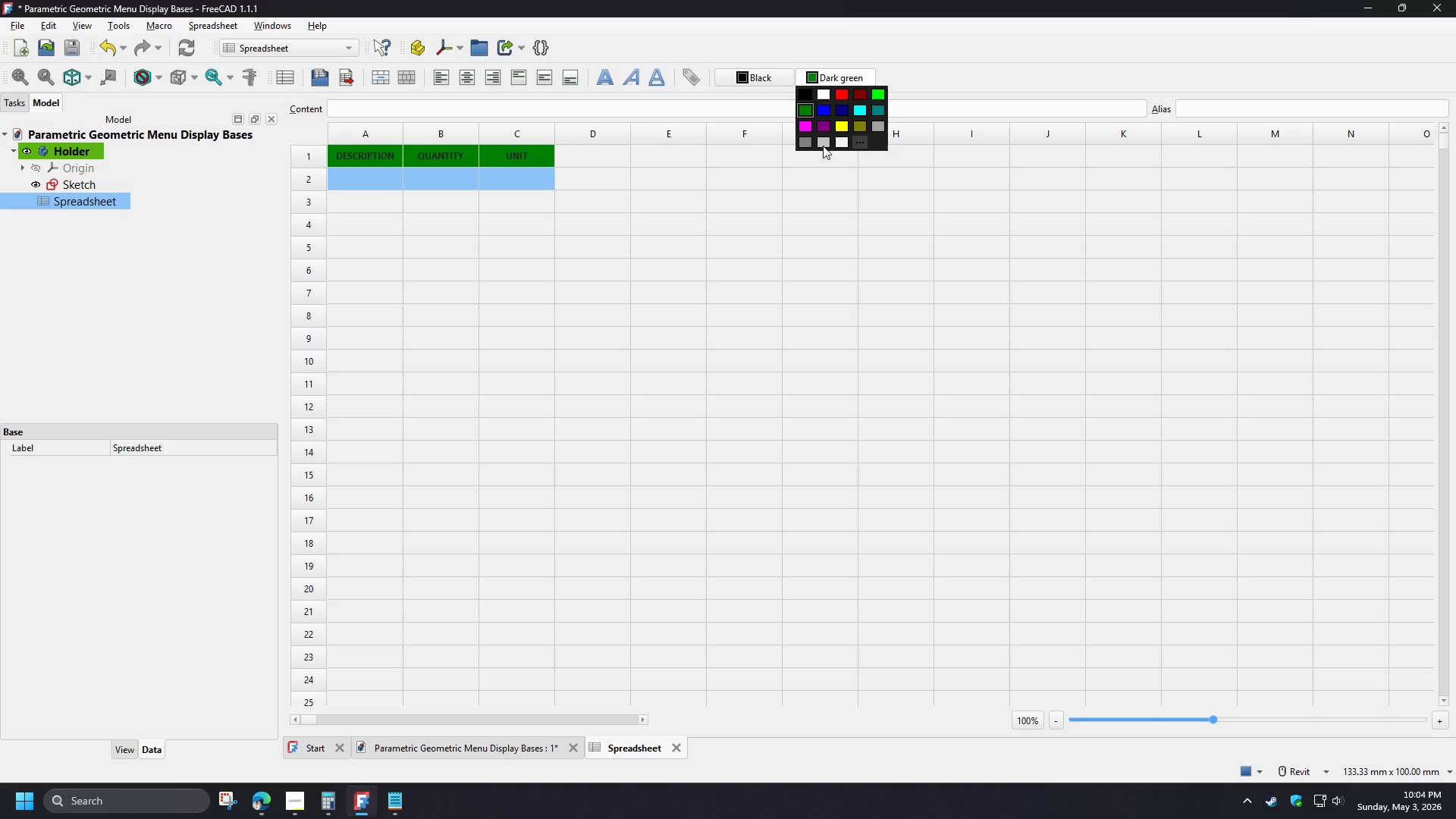 
left_click([823, 146])
 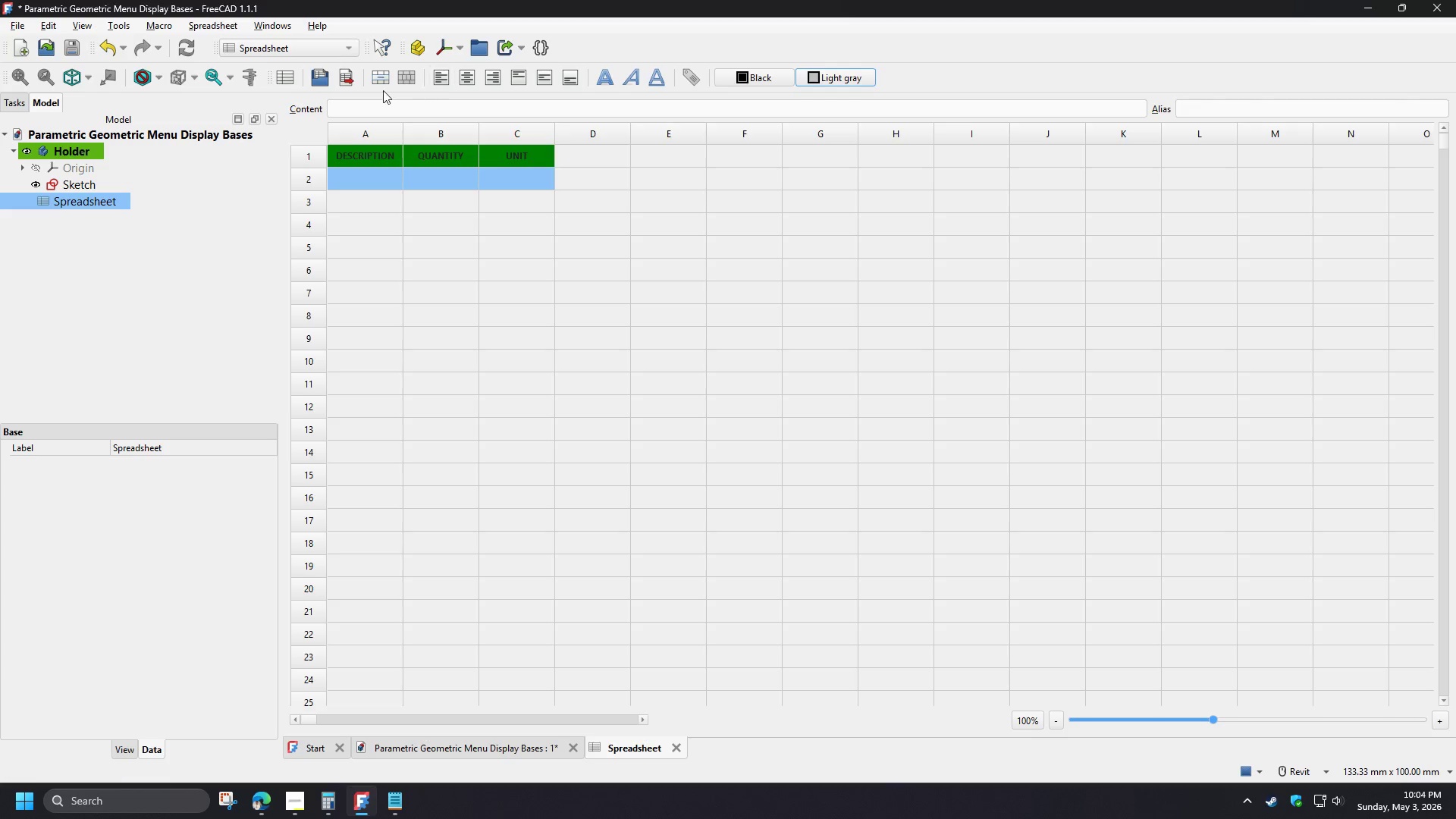 
left_click([377, 79])
 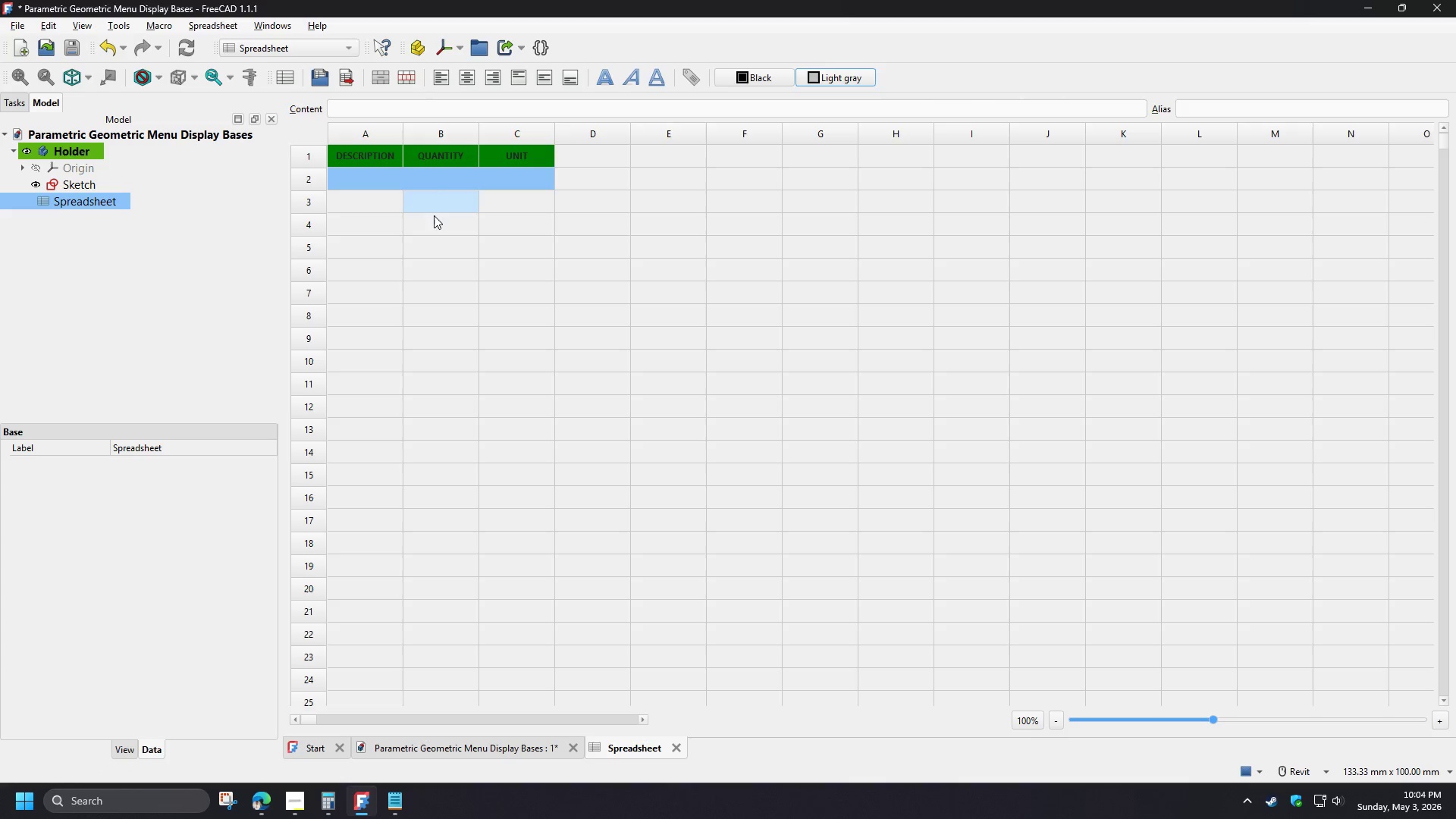 
left_click([438, 226])
 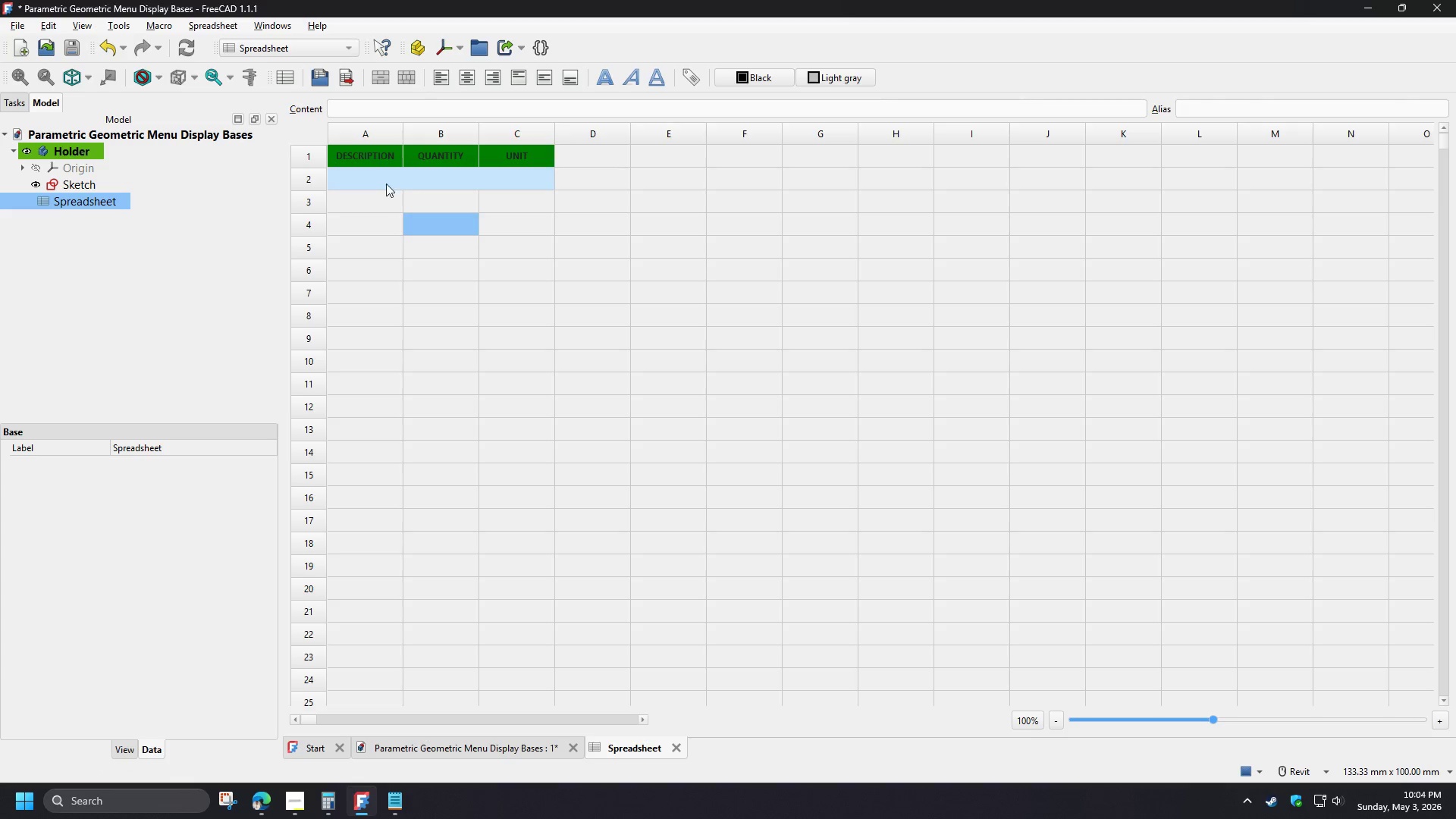 
left_click([378, 177])
 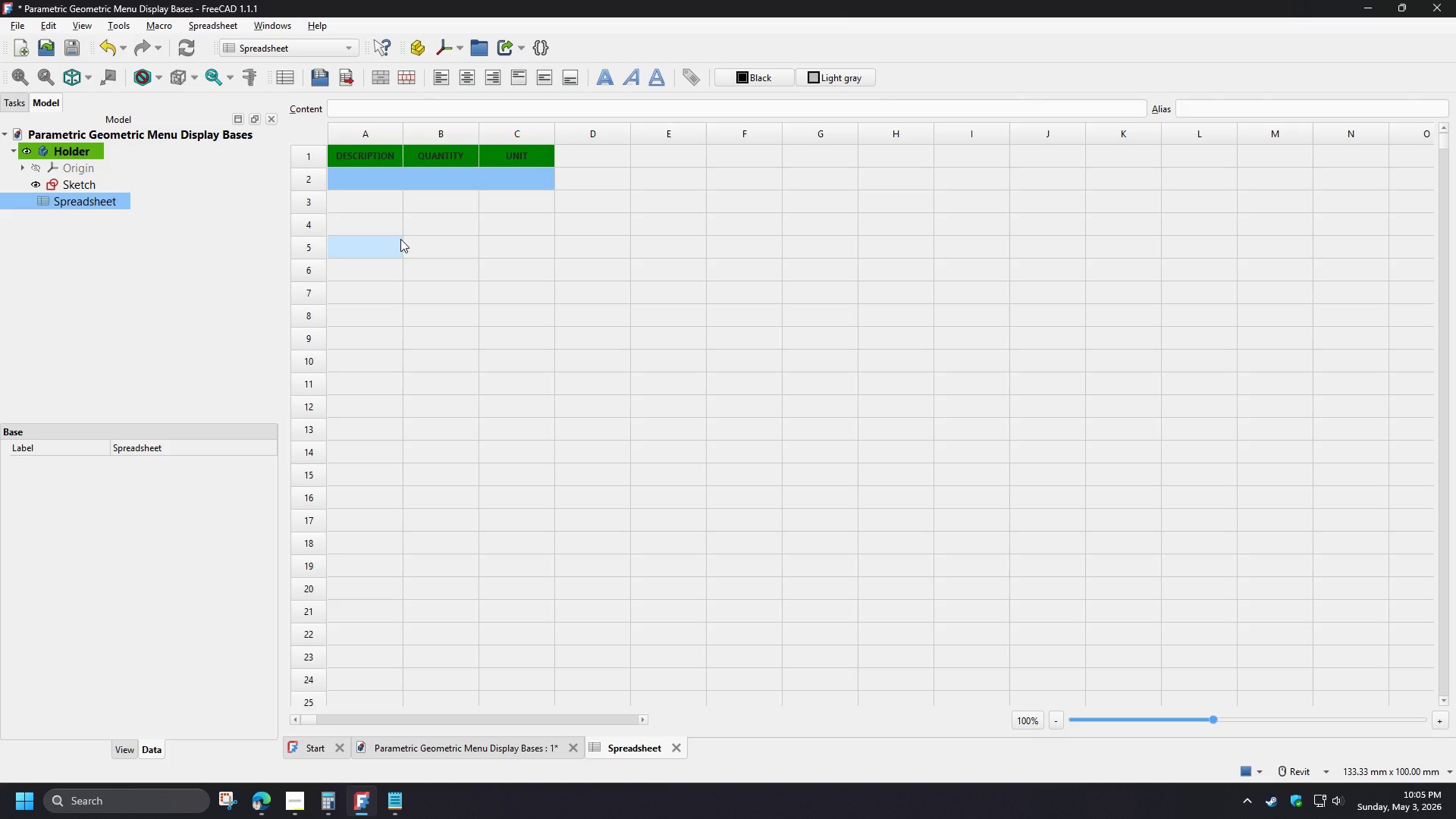 
type(HolderhOLDER)
 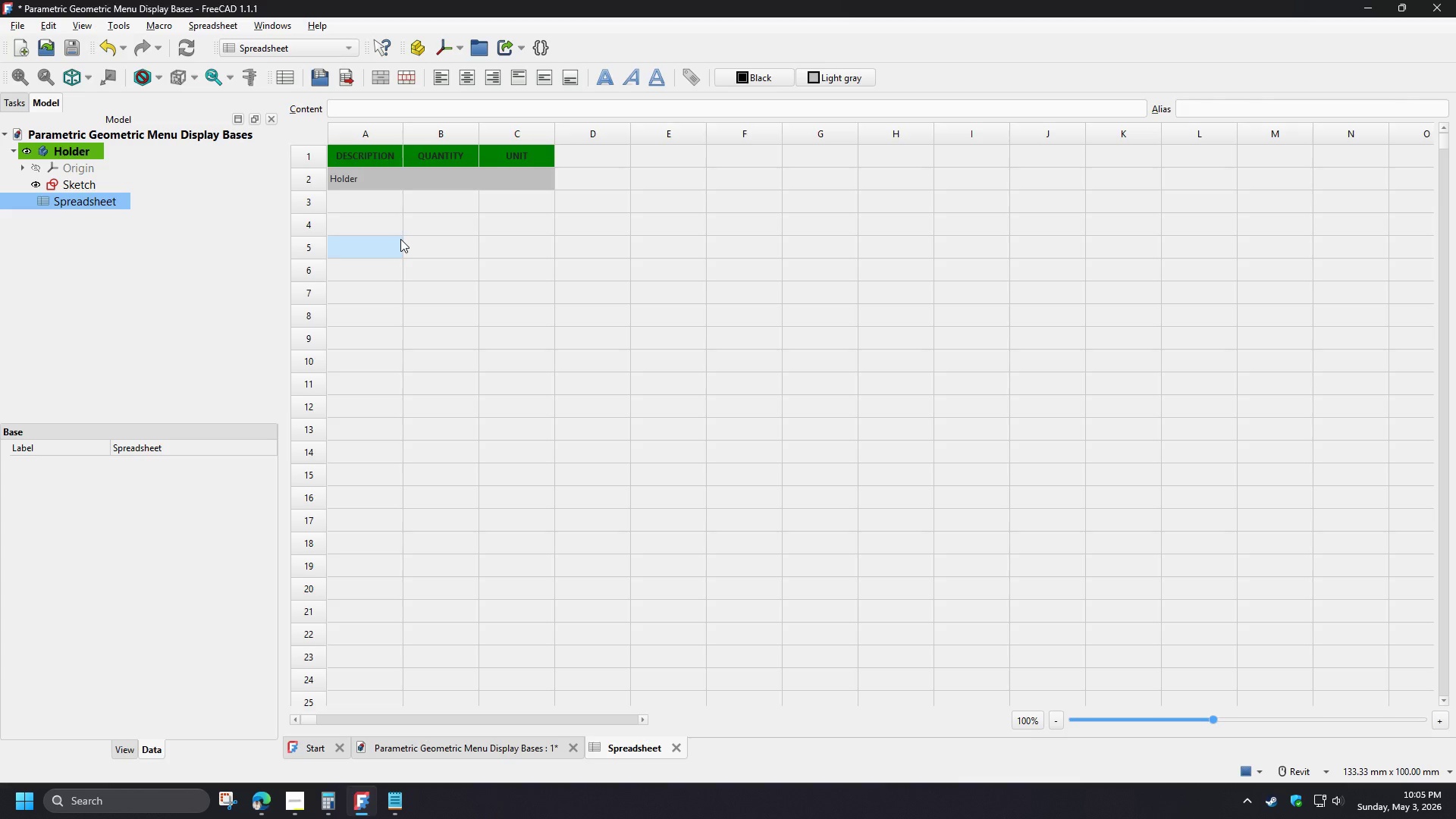 
hold_key(key=Backspace, duration=0.69)
 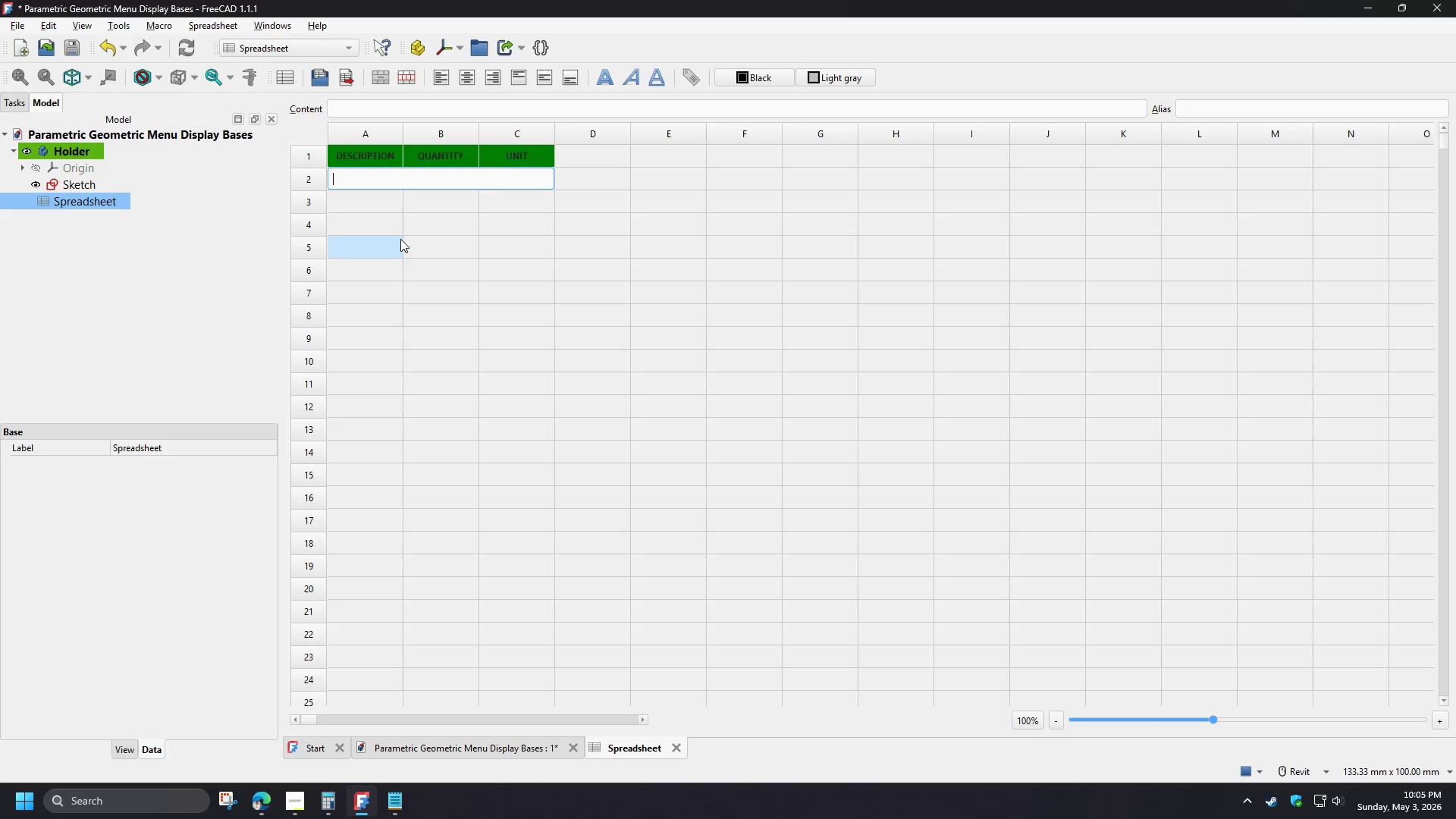 
hold_key(key=Backspace, duration=19.41)
 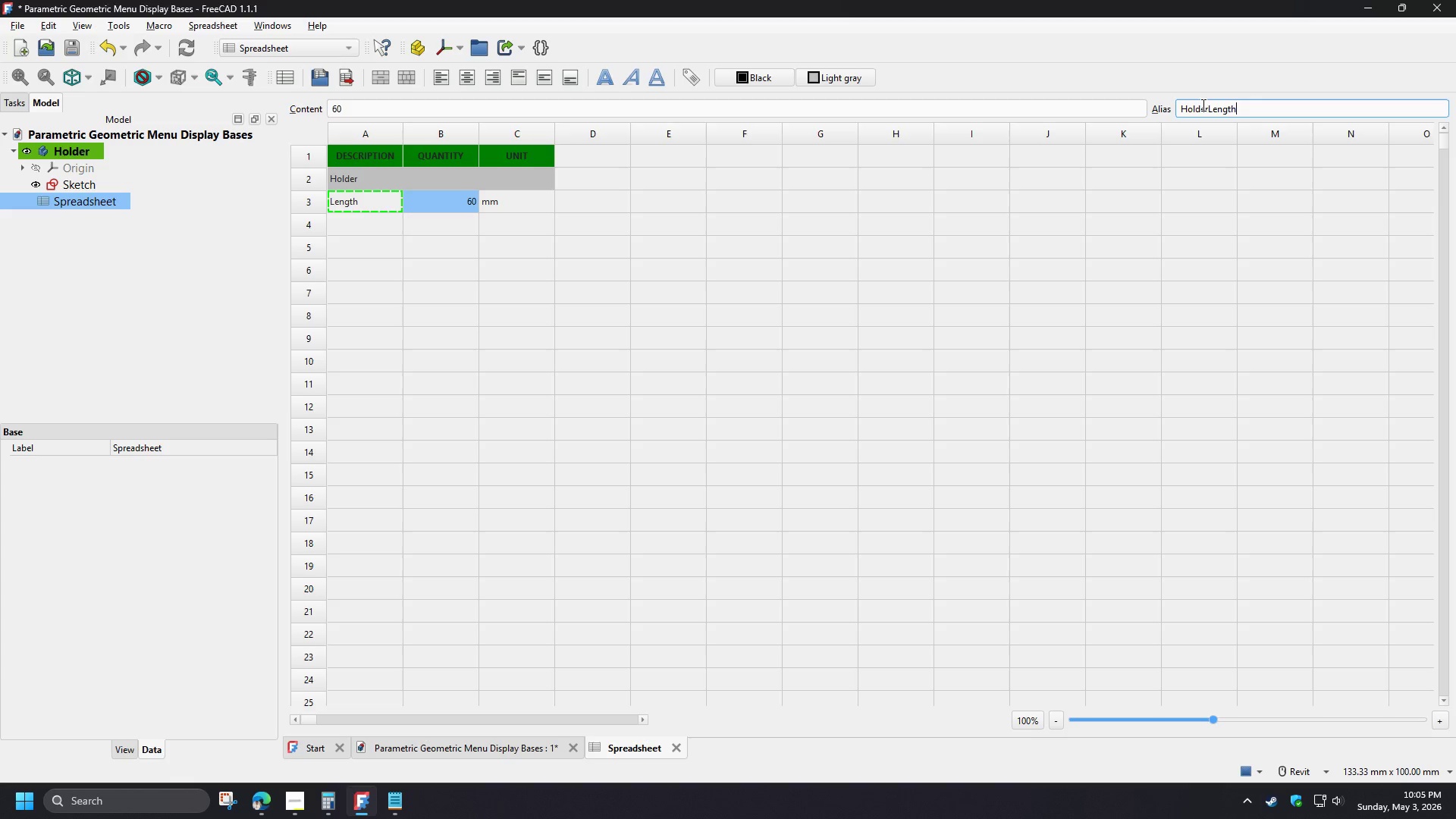 
left_click([400, 239])
 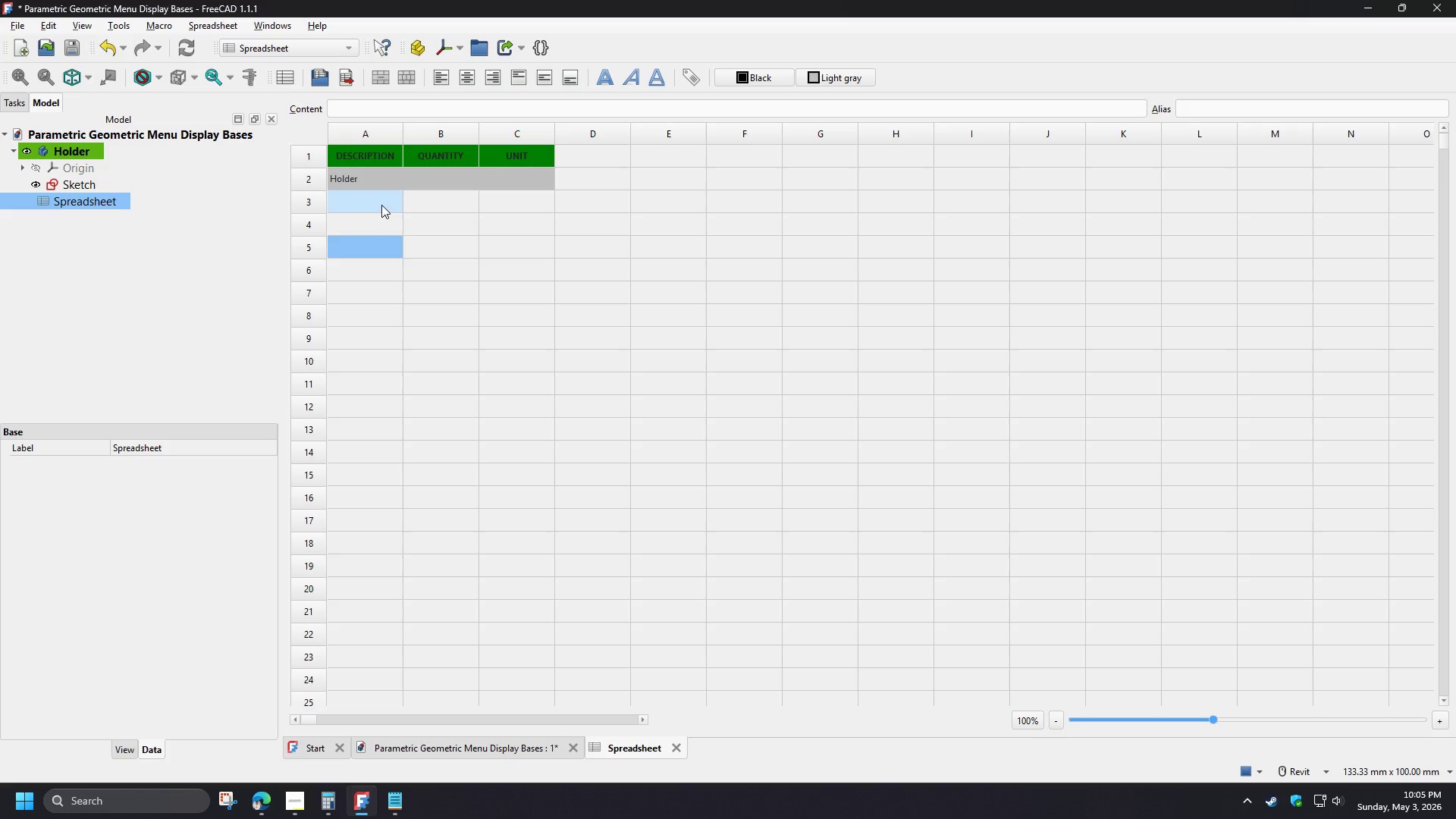 
double_click([381, 204])
 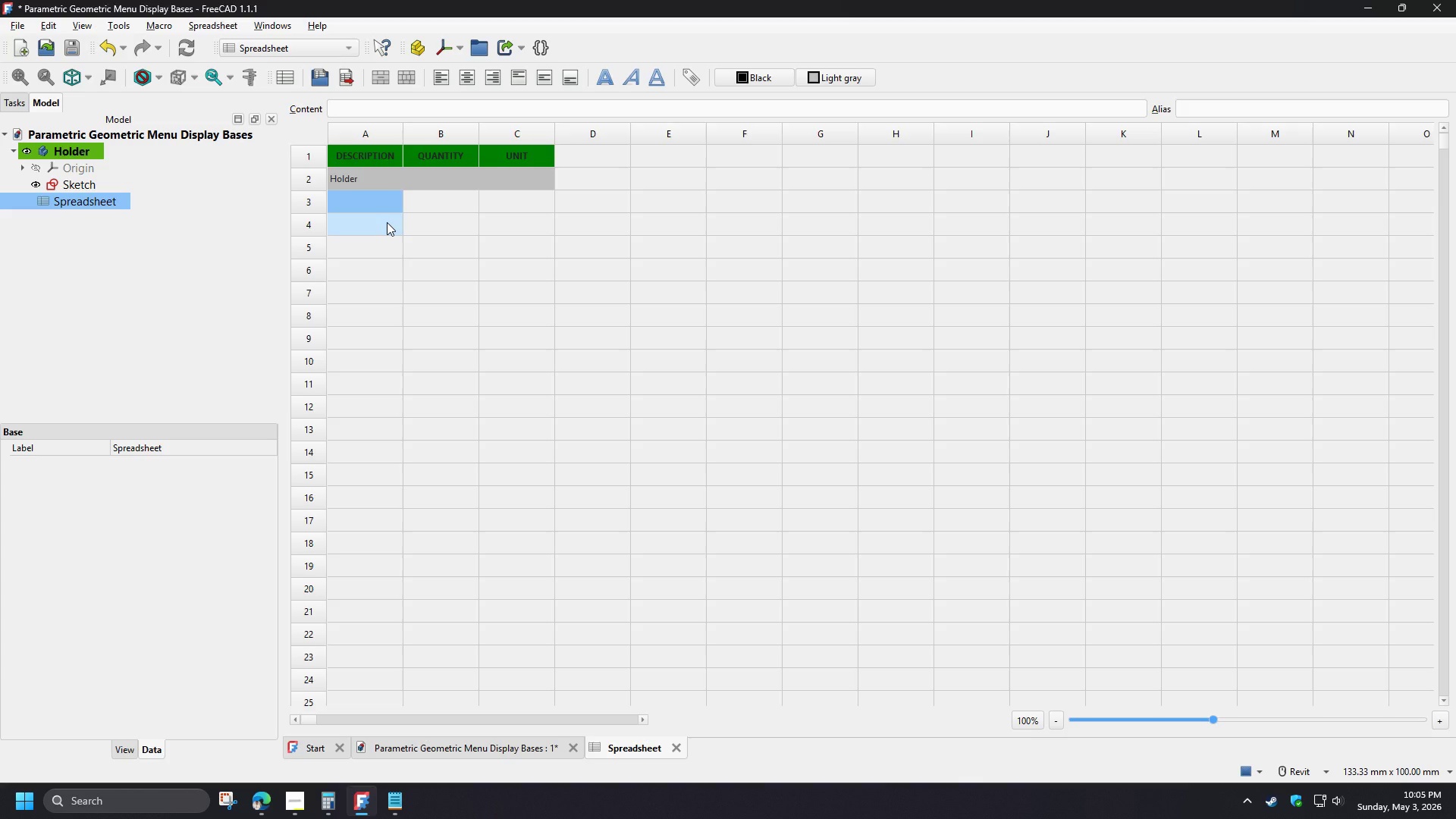 
type(Length)
 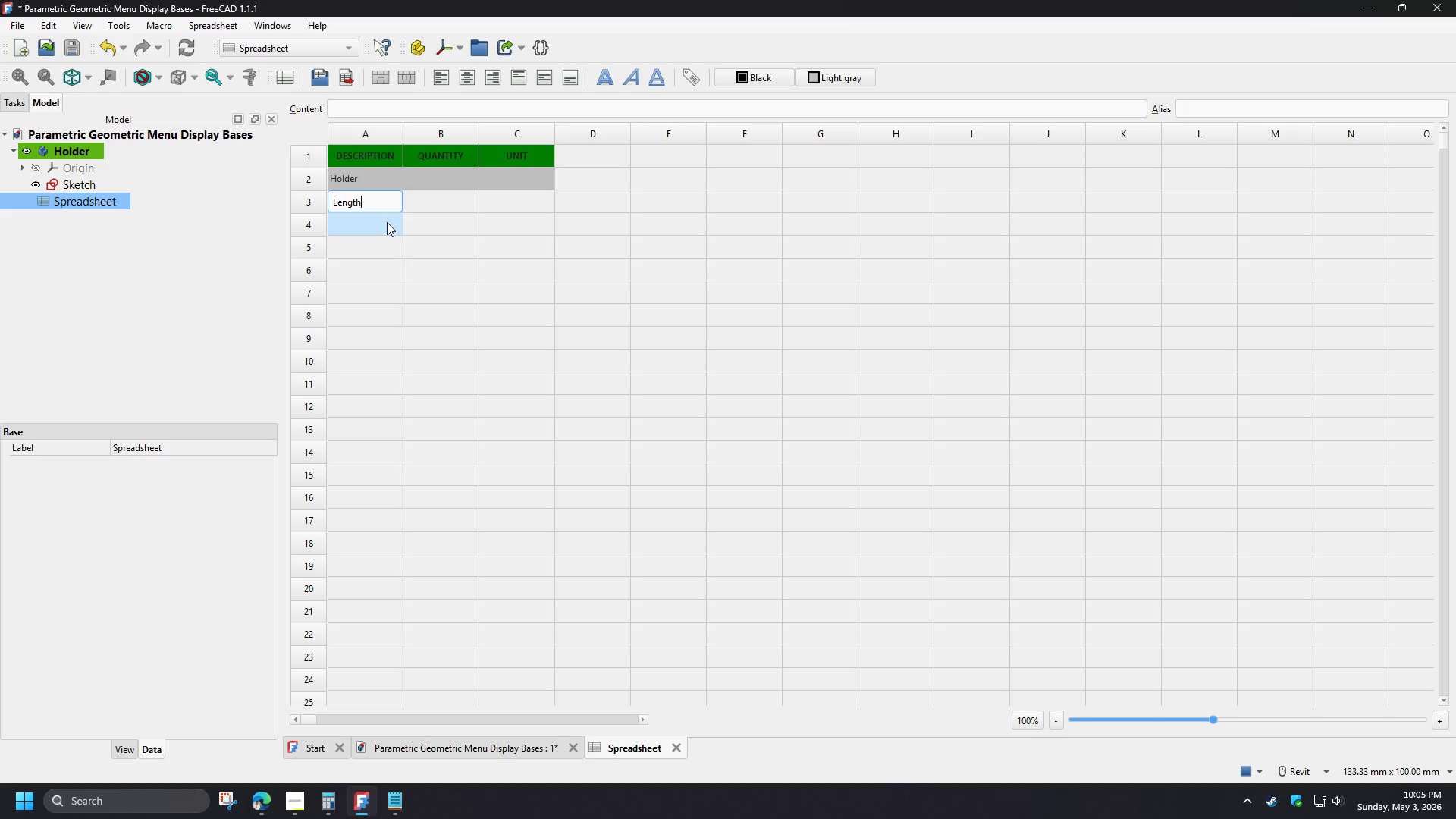 
left_click([387, 222])
 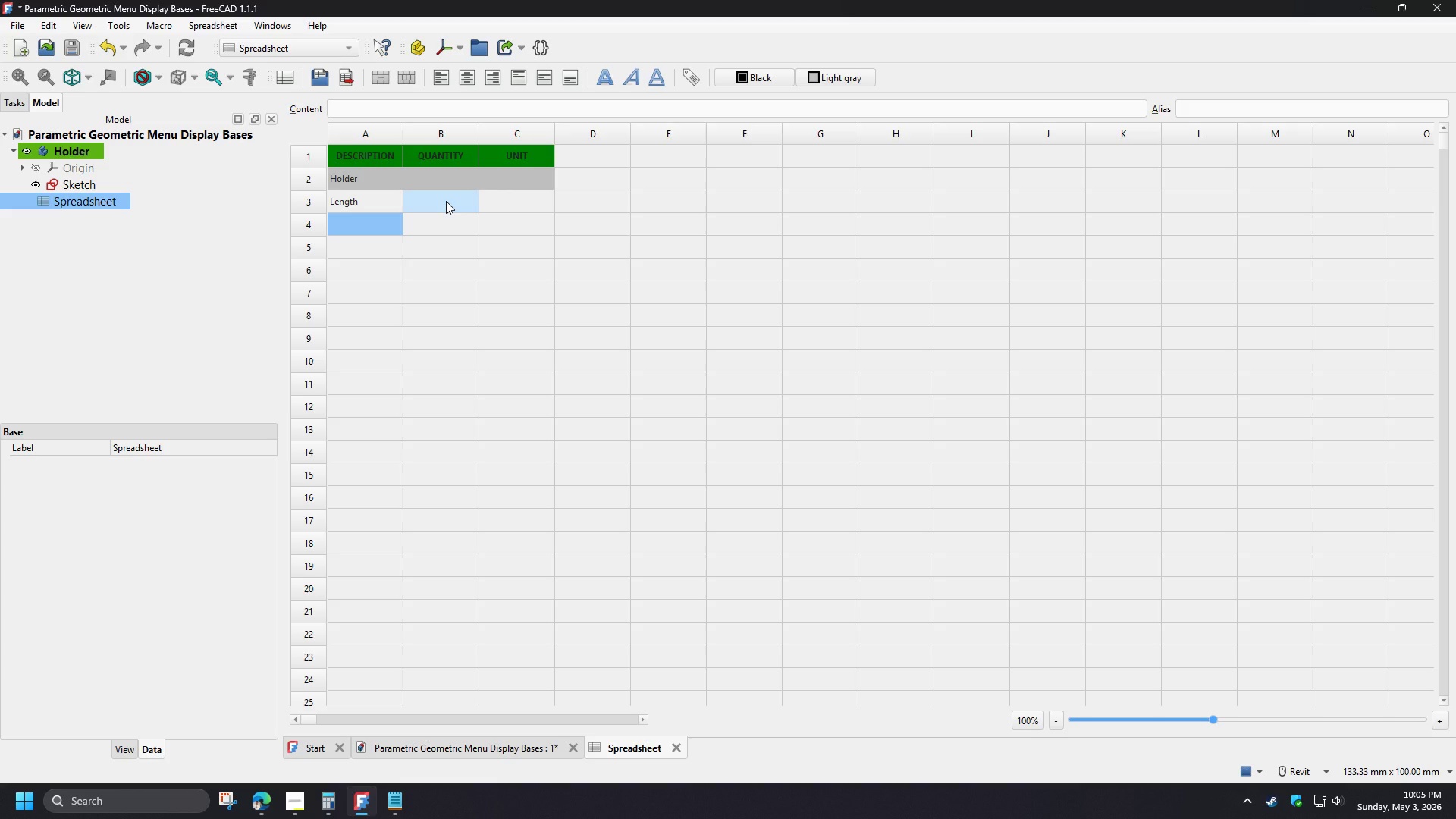 
left_click([446, 201])
 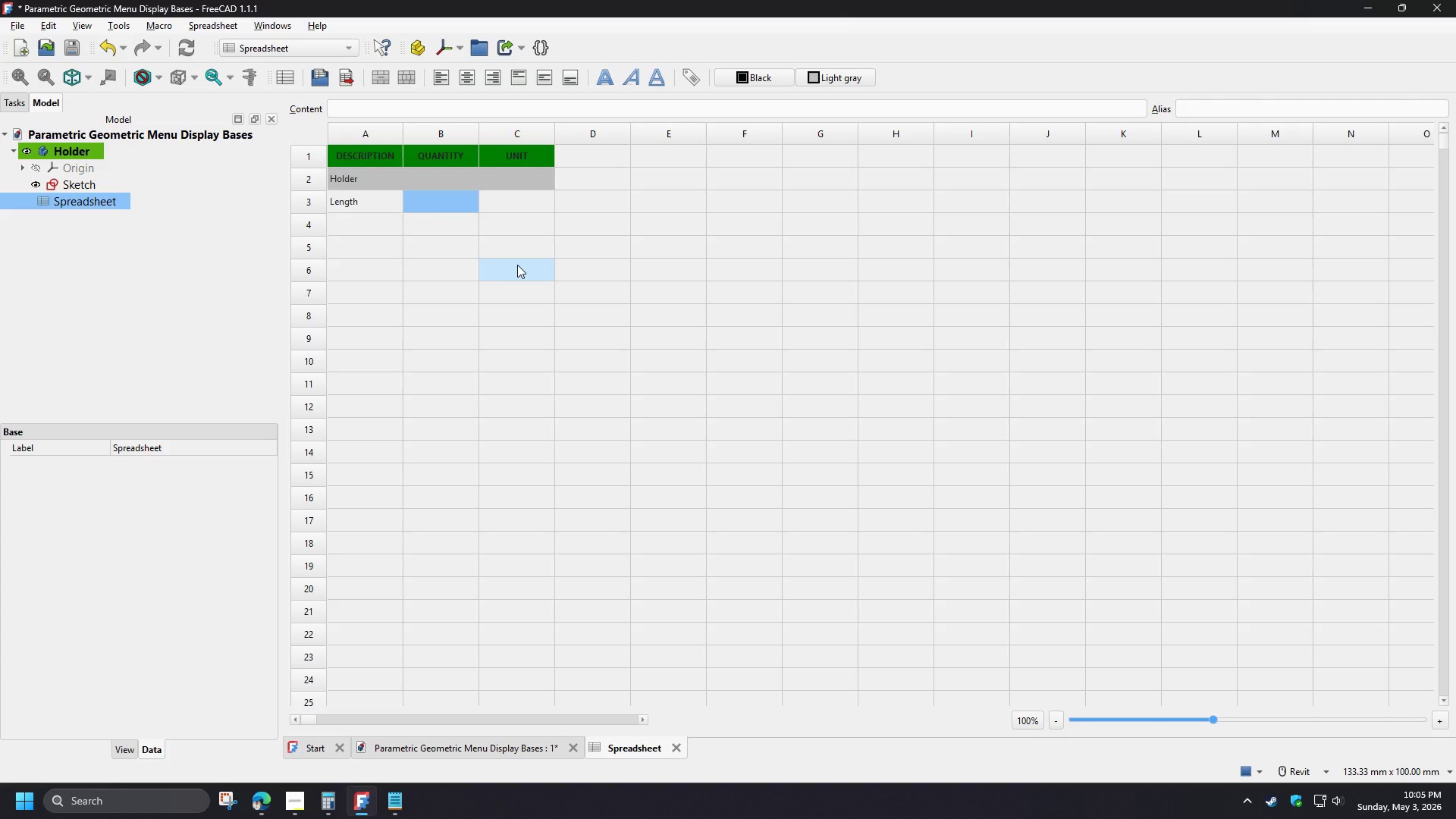 
key(Numpad6)
 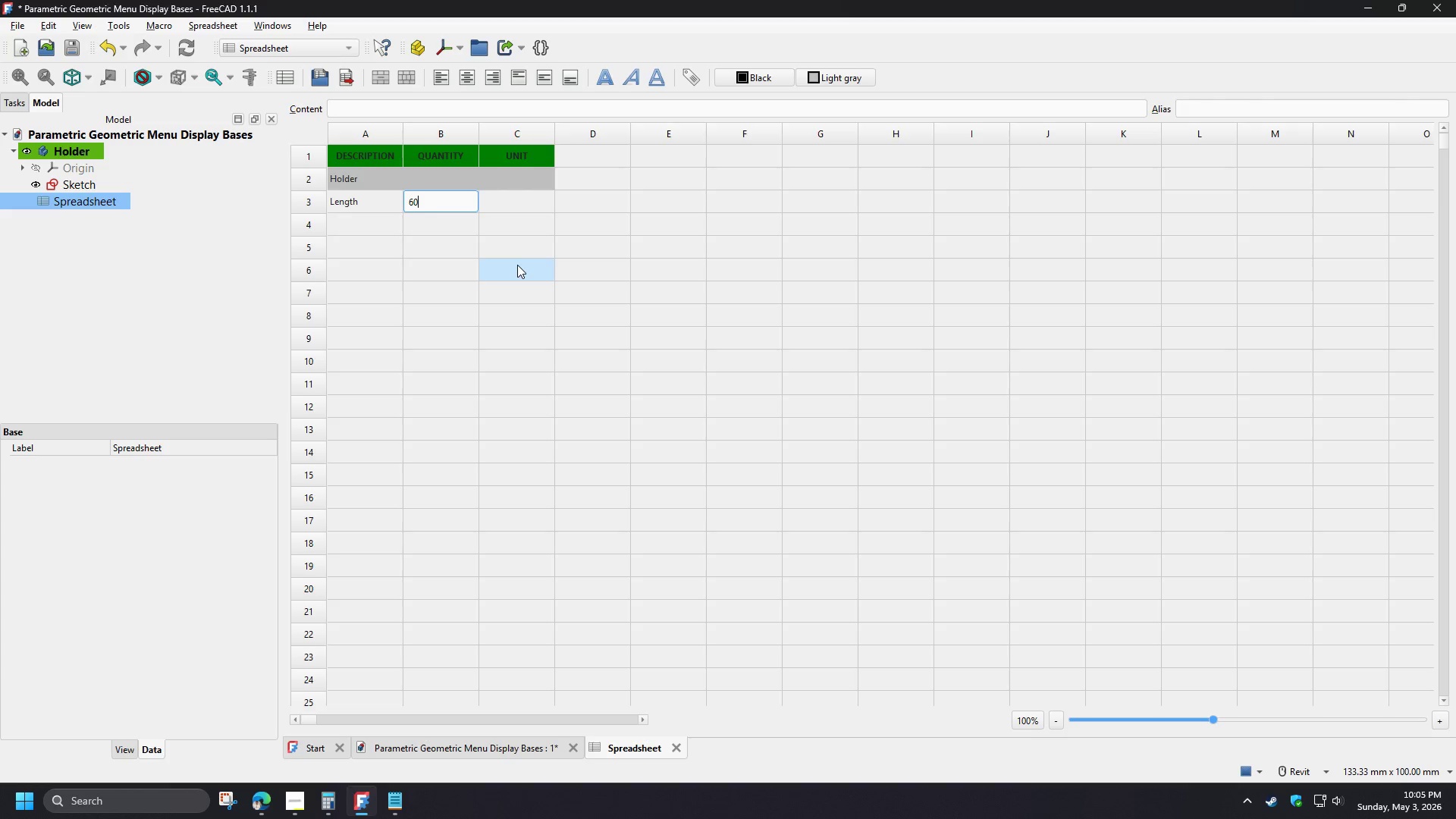 
key(Numpad0)
 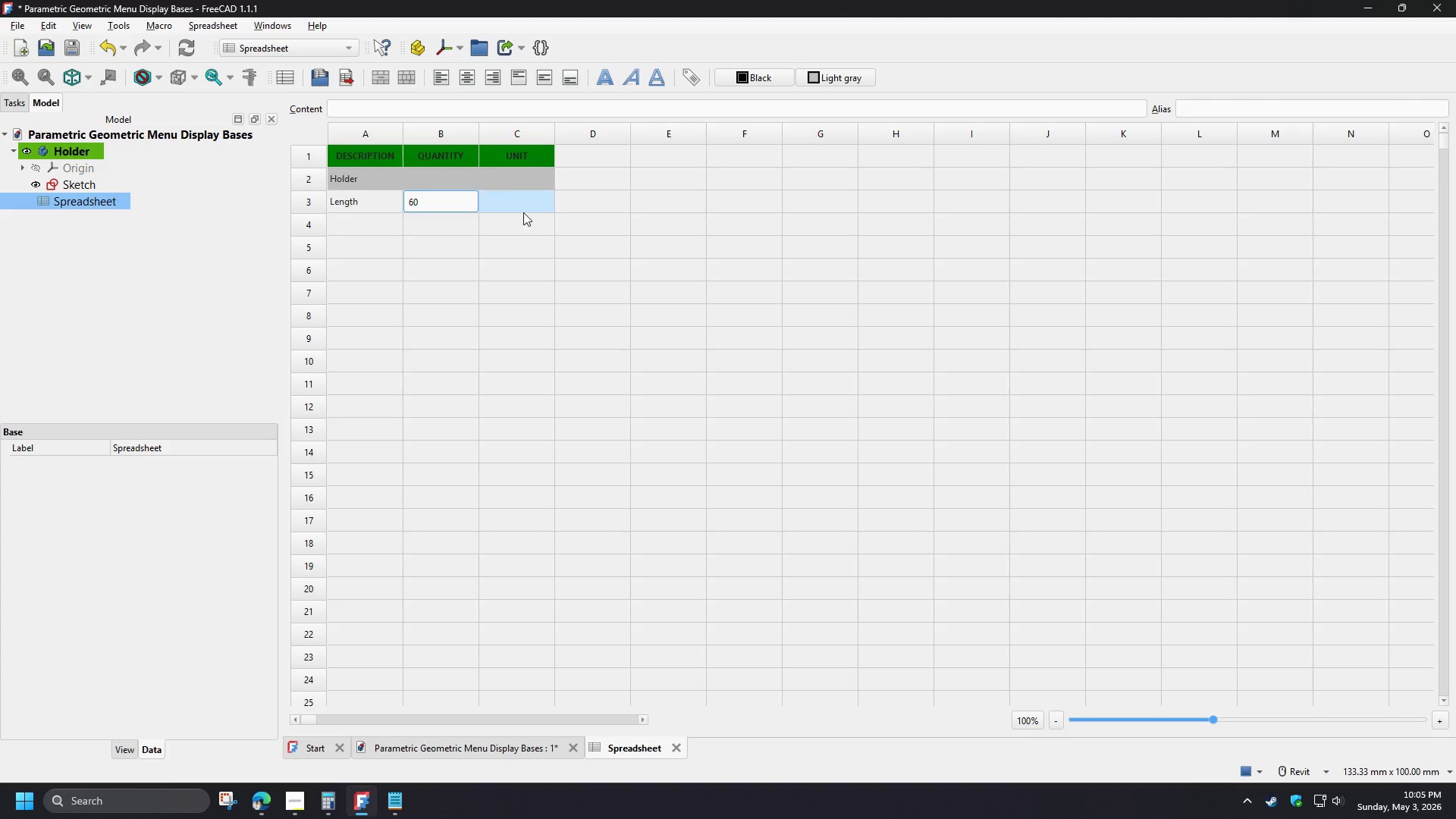 
left_click([521, 207])
 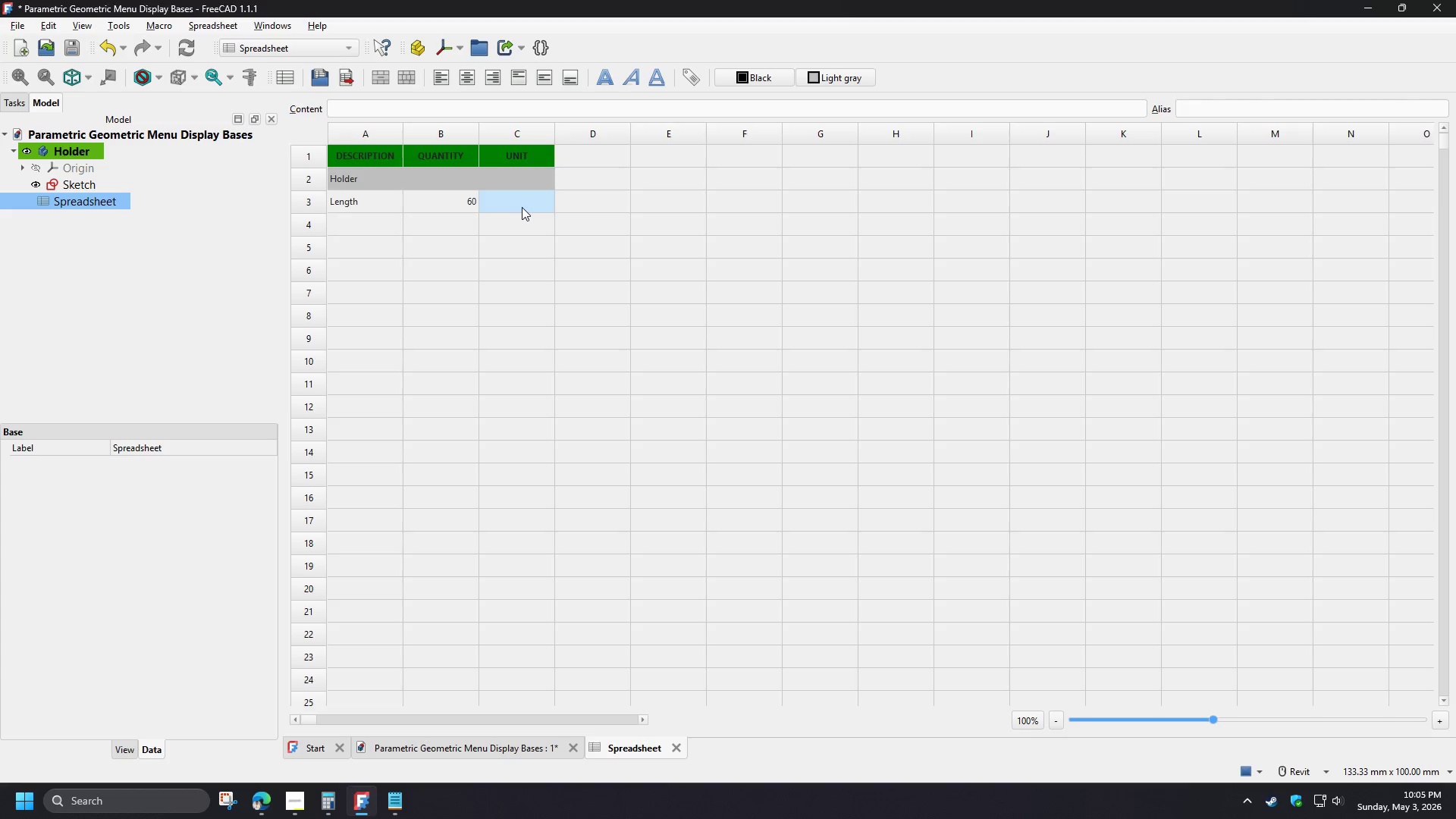 
type(mm)
 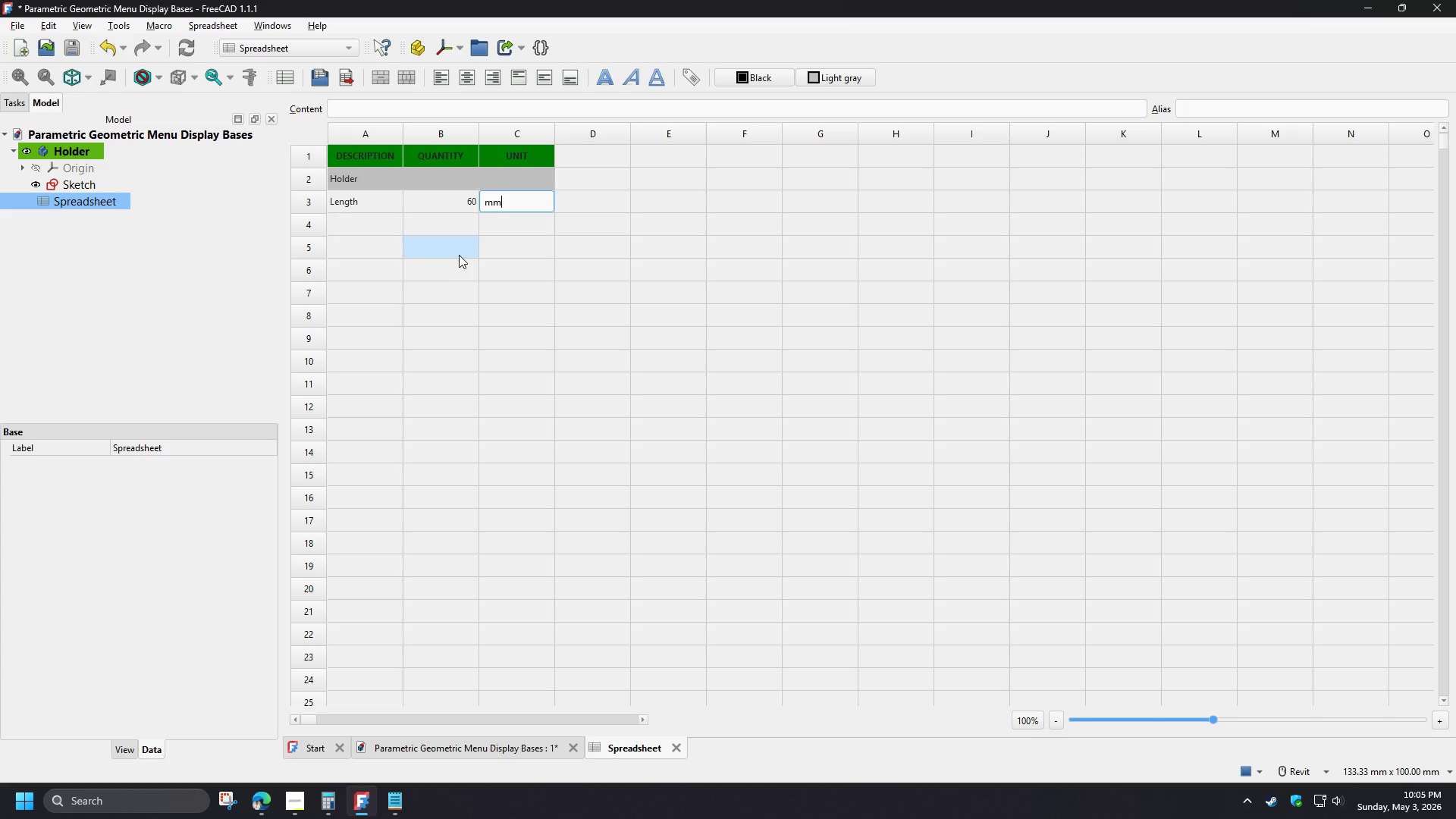 
left_click([459, 255])
 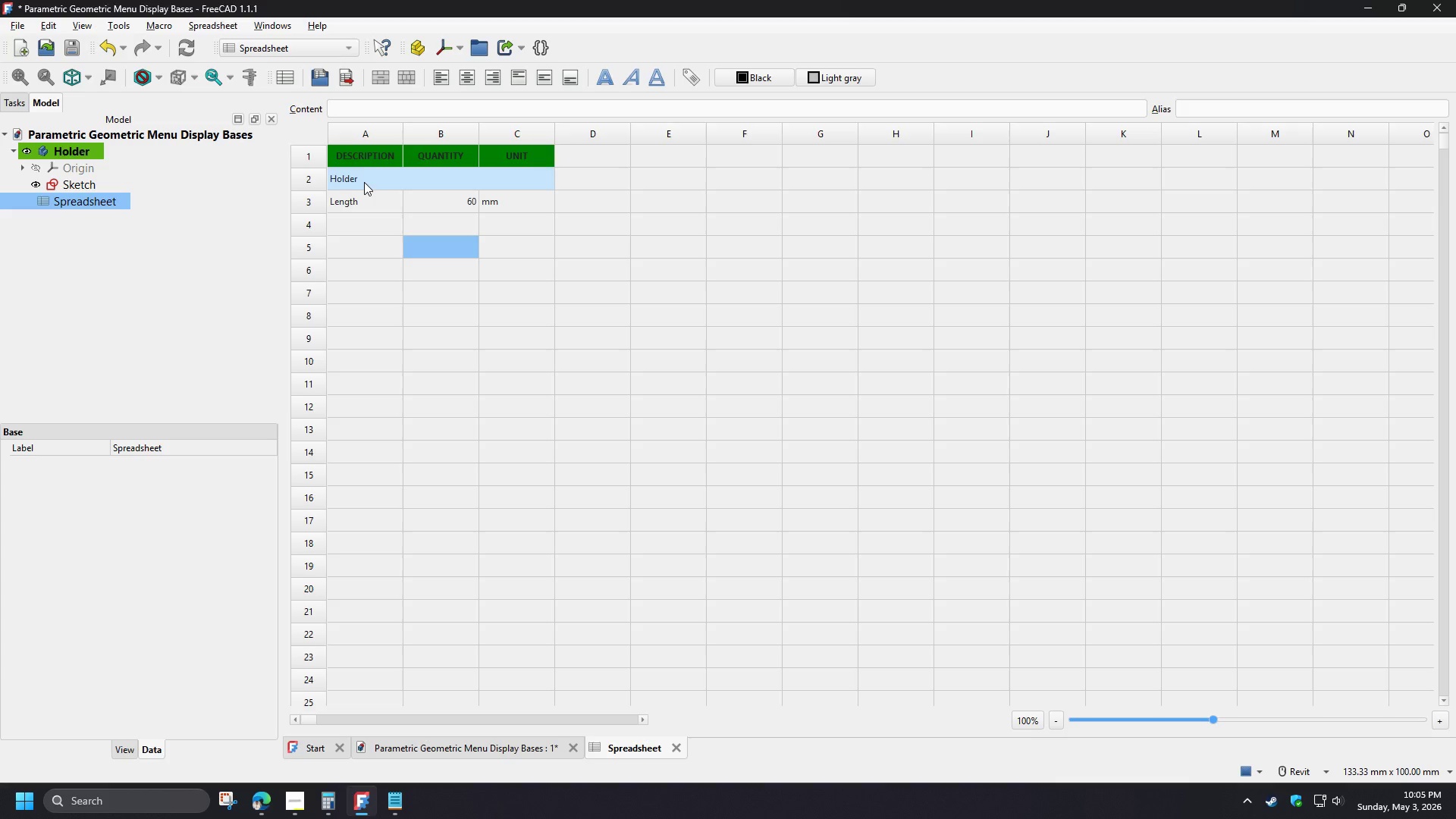 
left_click([438, 205])
 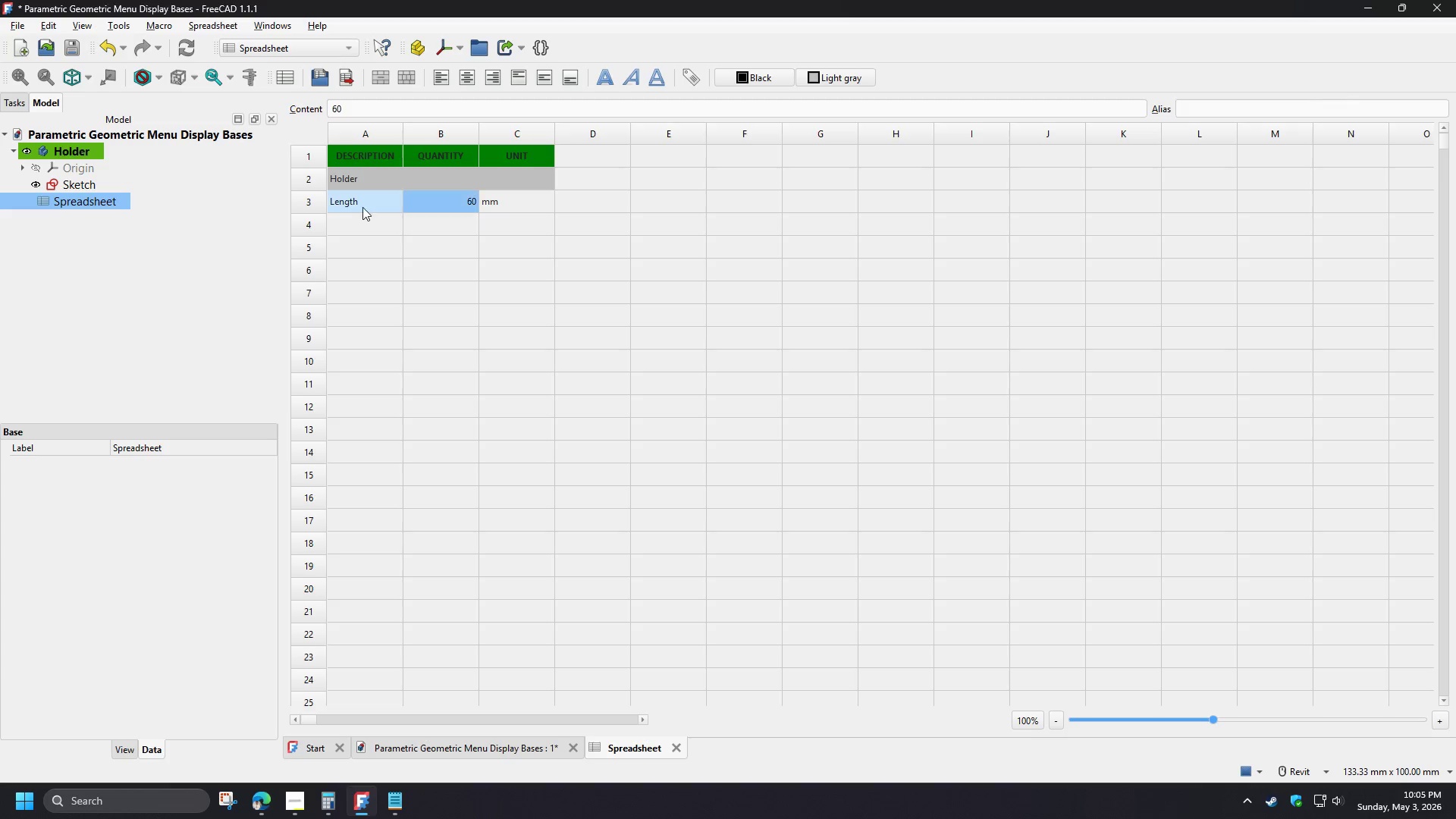 
left_click([356, 202])
 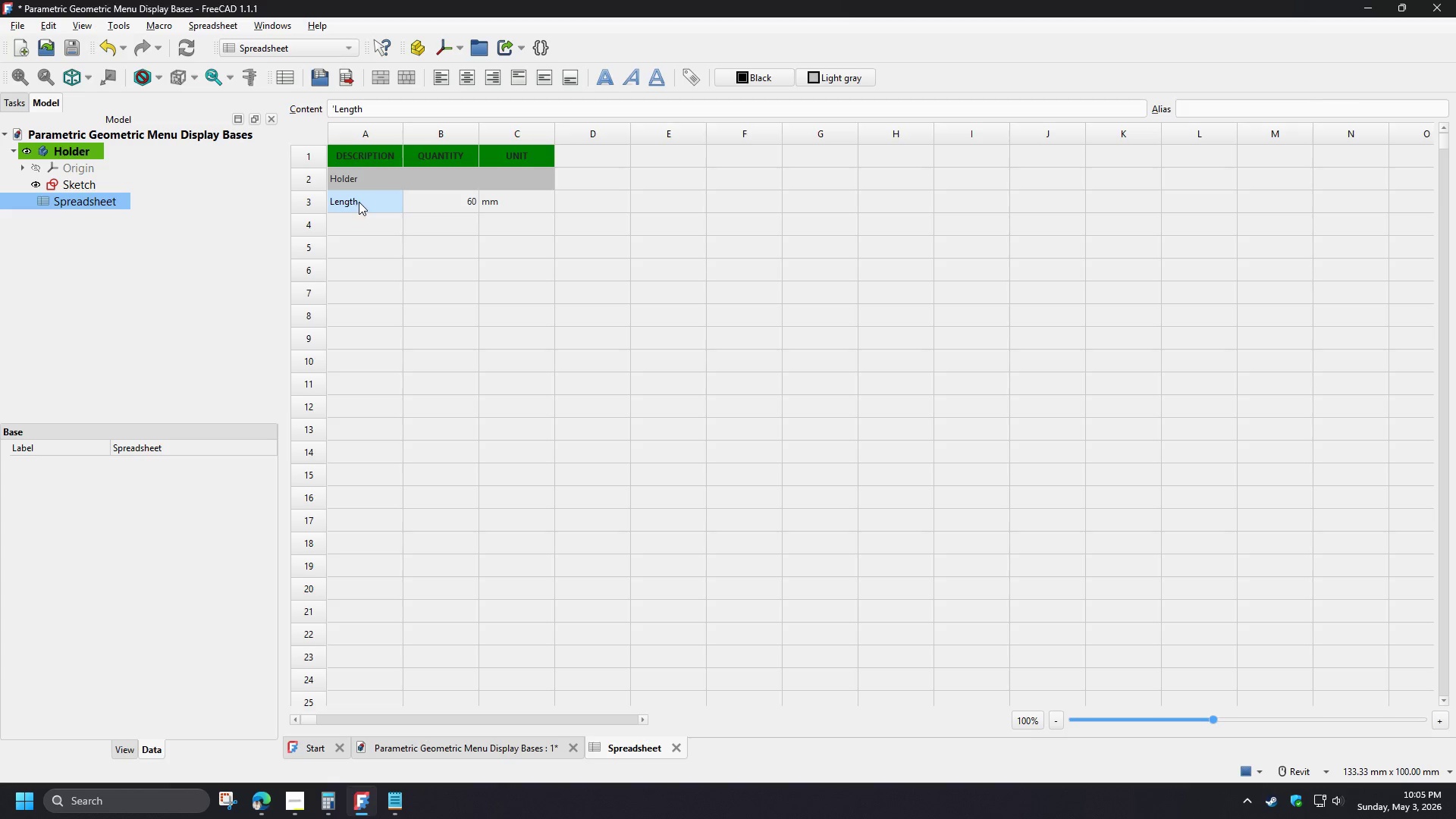 
key(Control+C)
 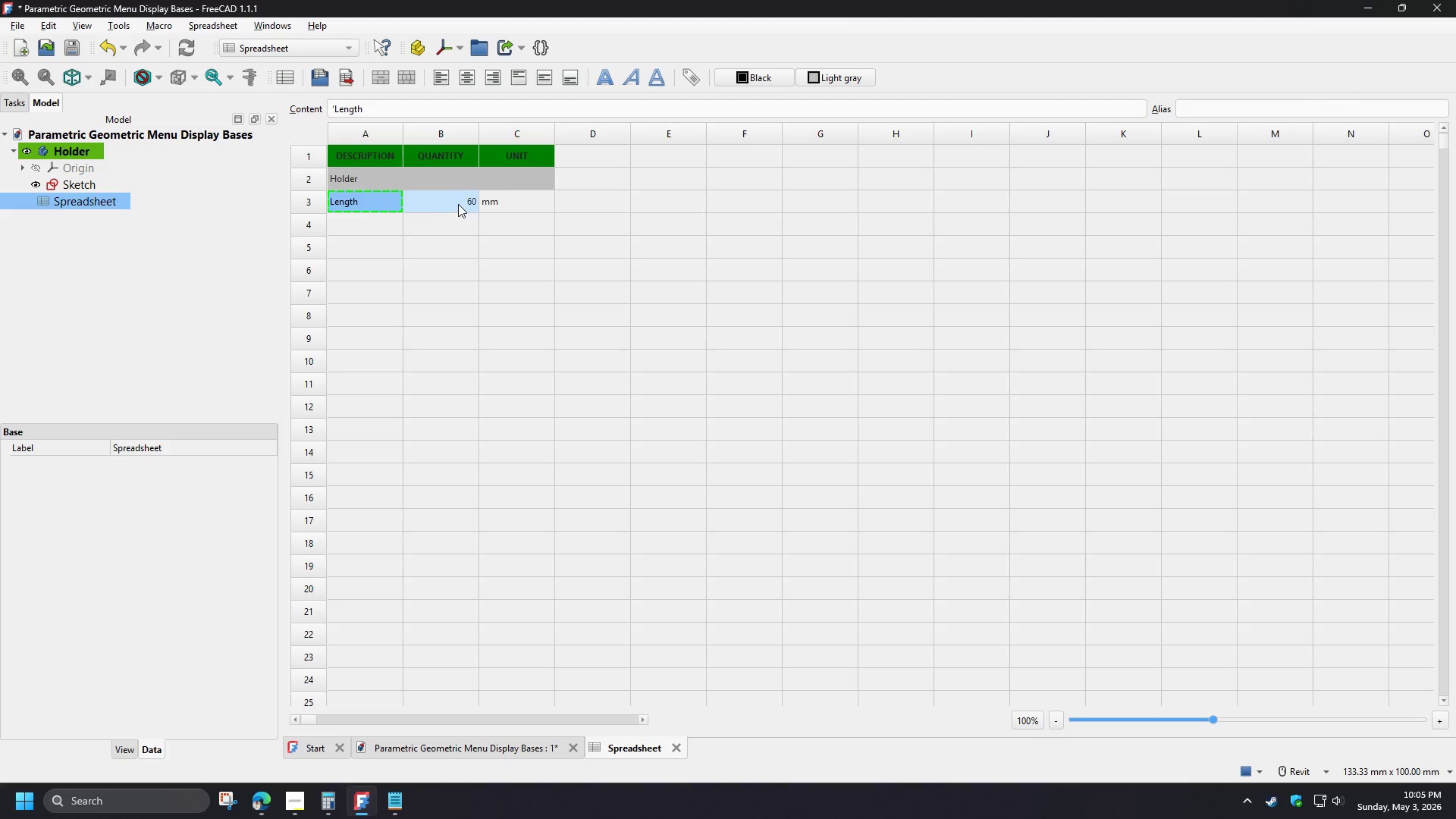 
left_click([458, 204])
 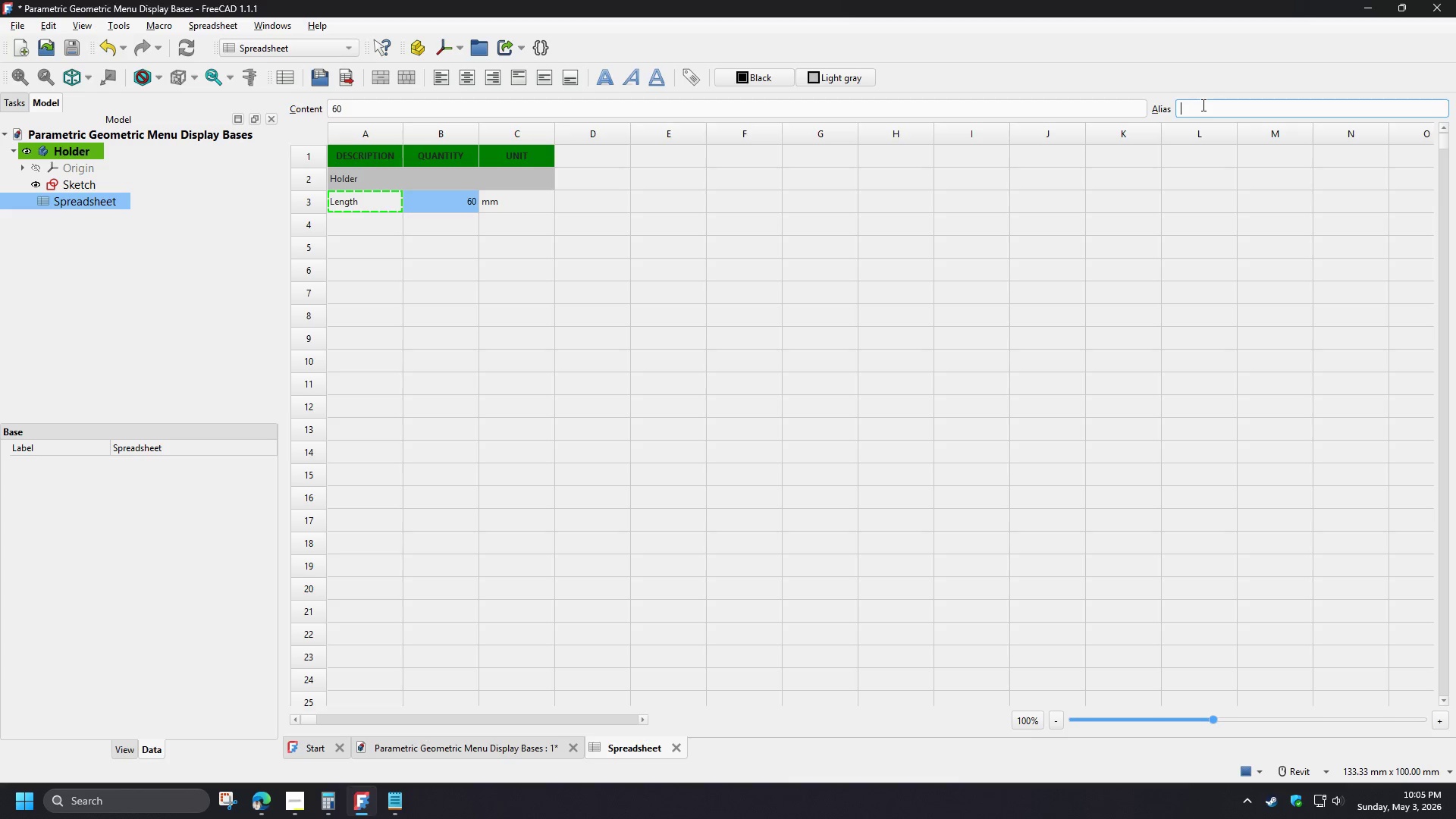 
type(HolderLe)
key(Backspace)
 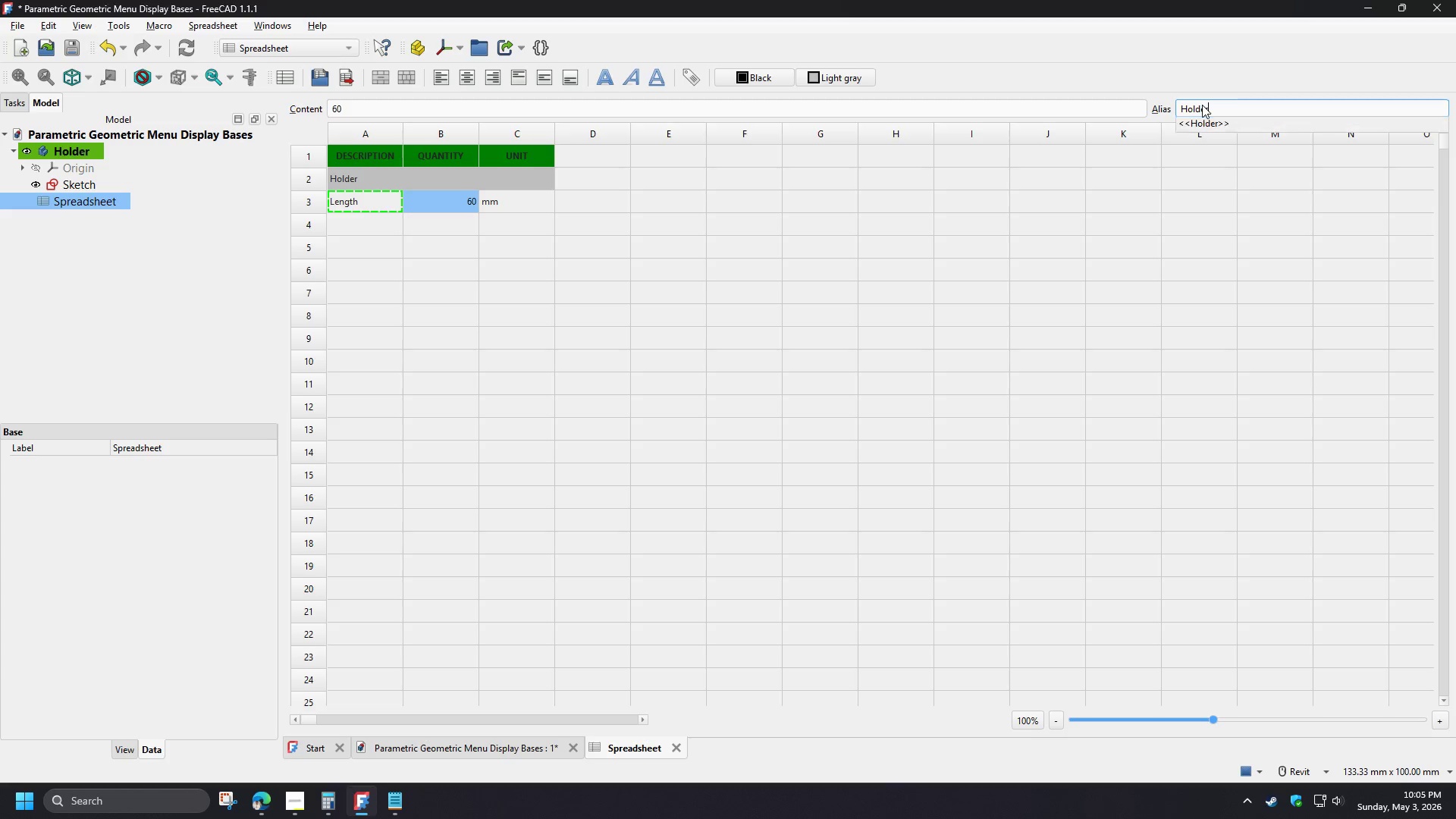 
key(Control+ControlLeft)
 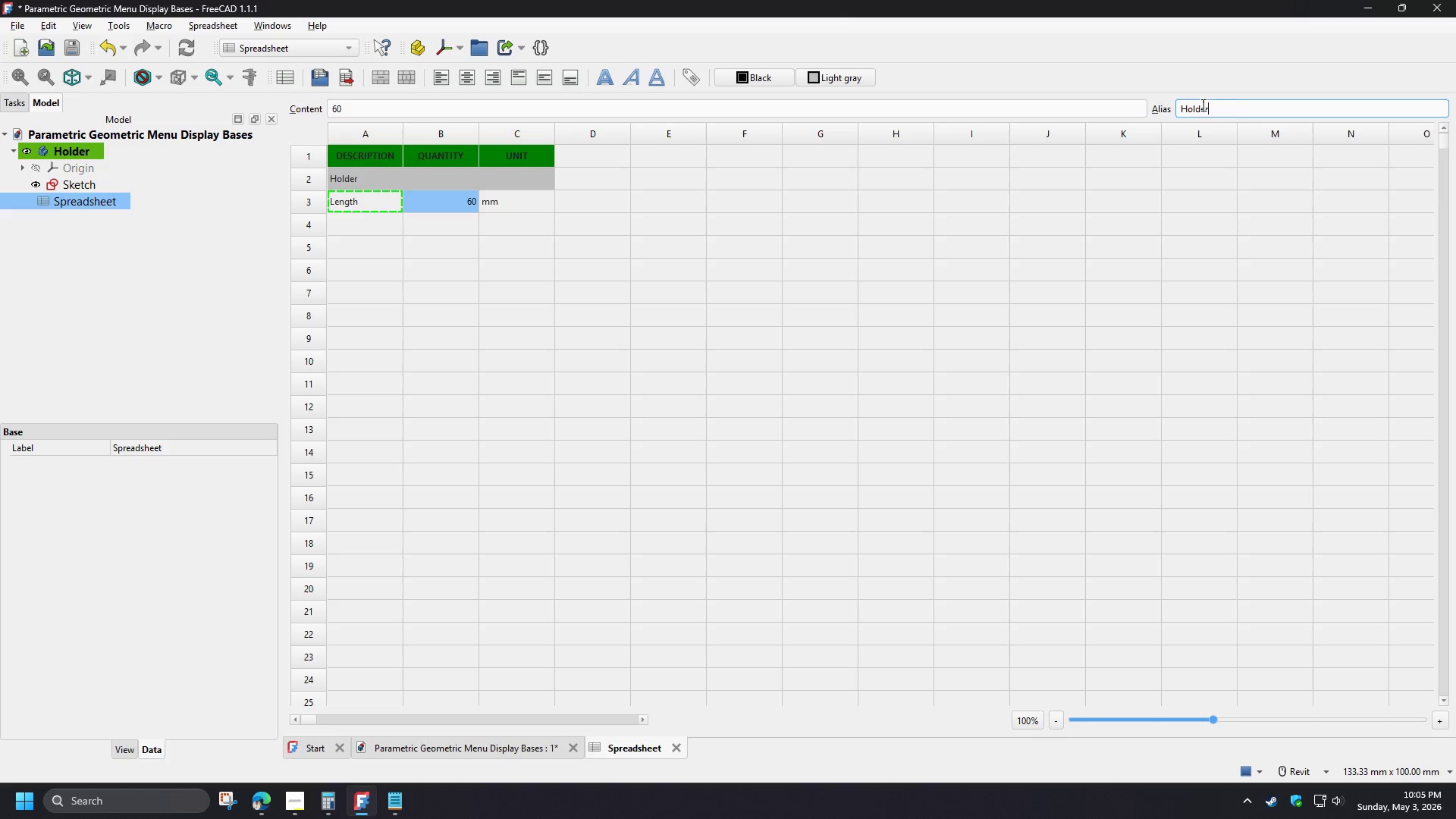 
key(Control+V)
 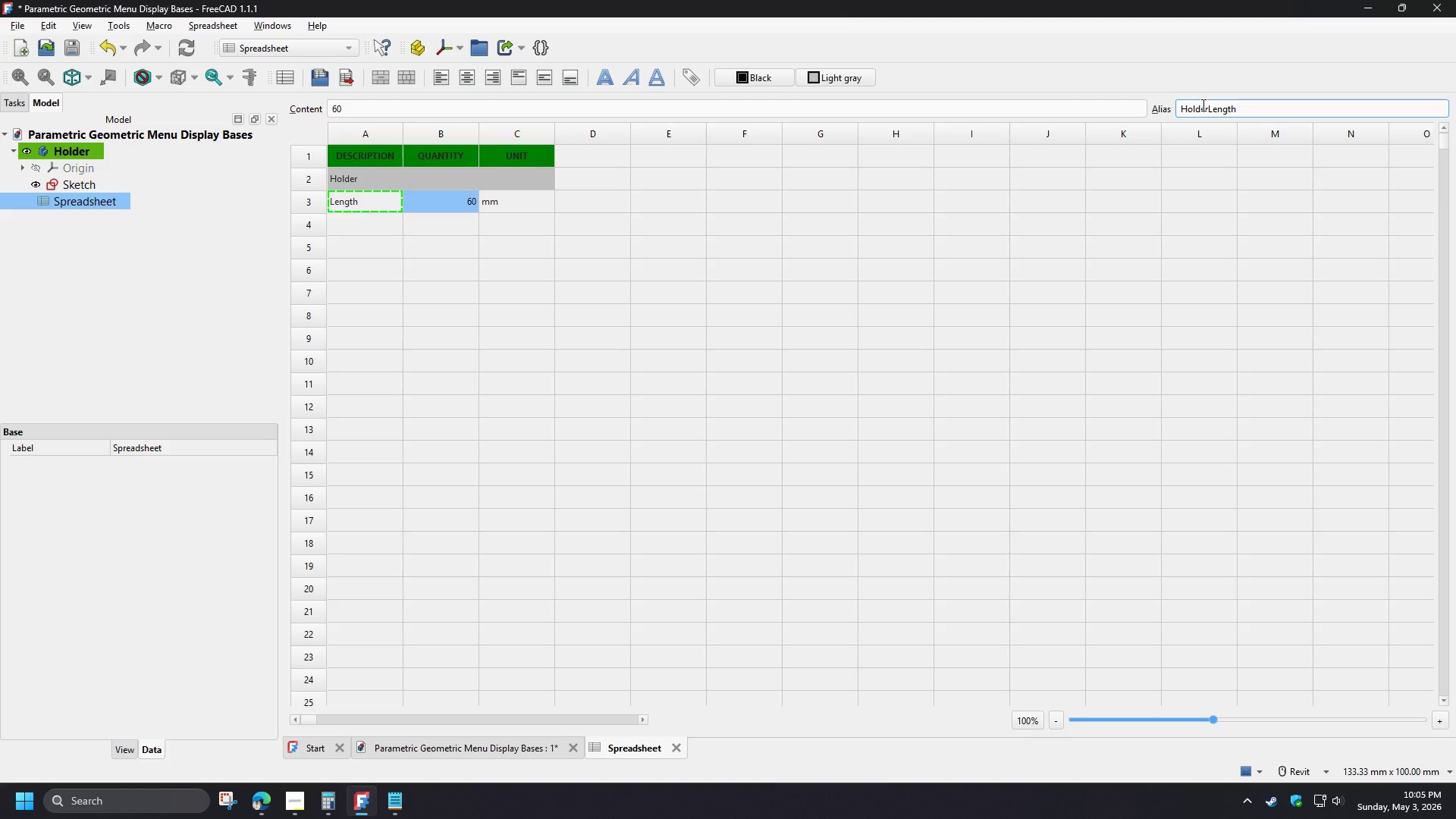 
key(NumpadEnter)
 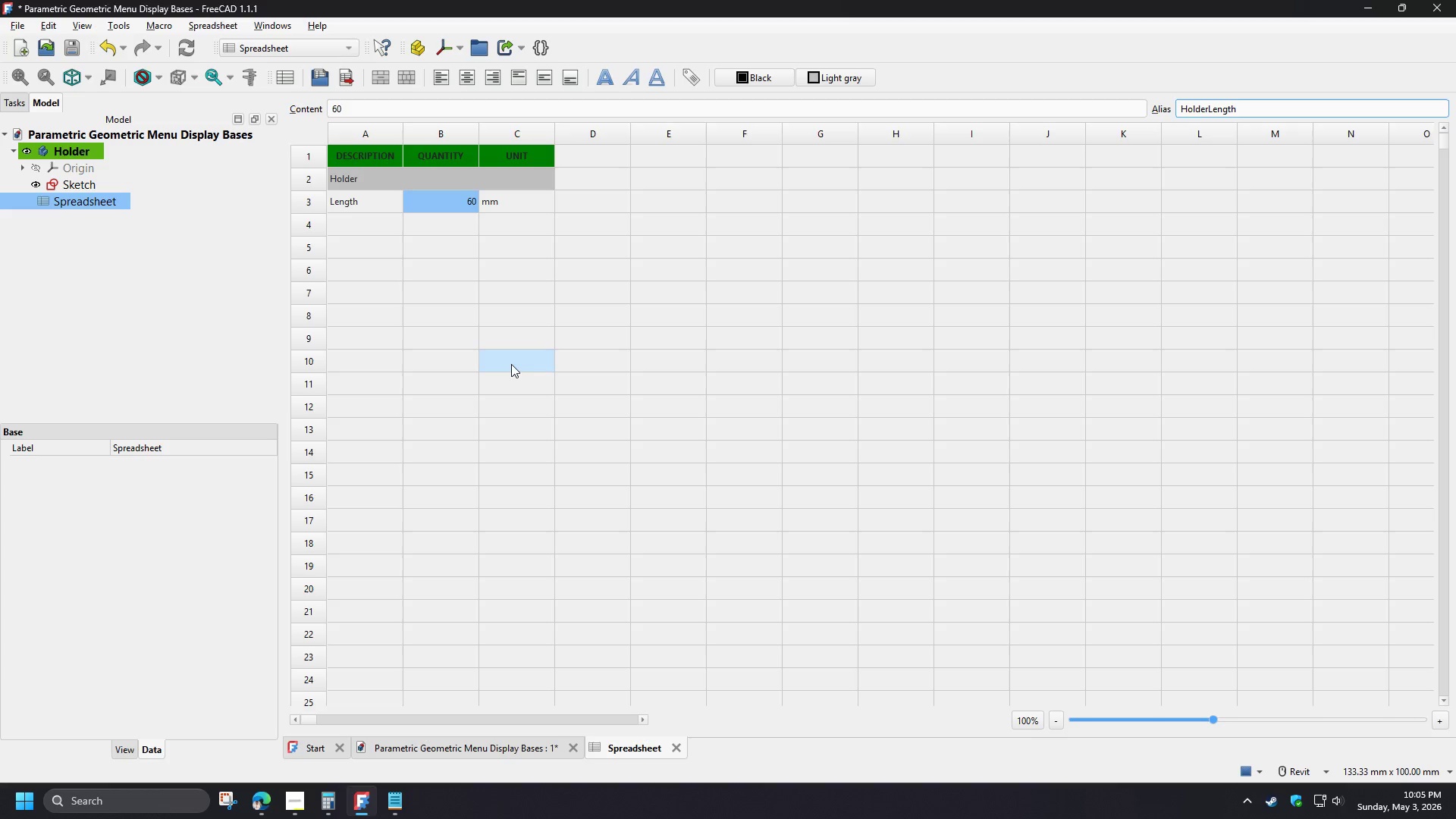 
left_click([511, 364])
 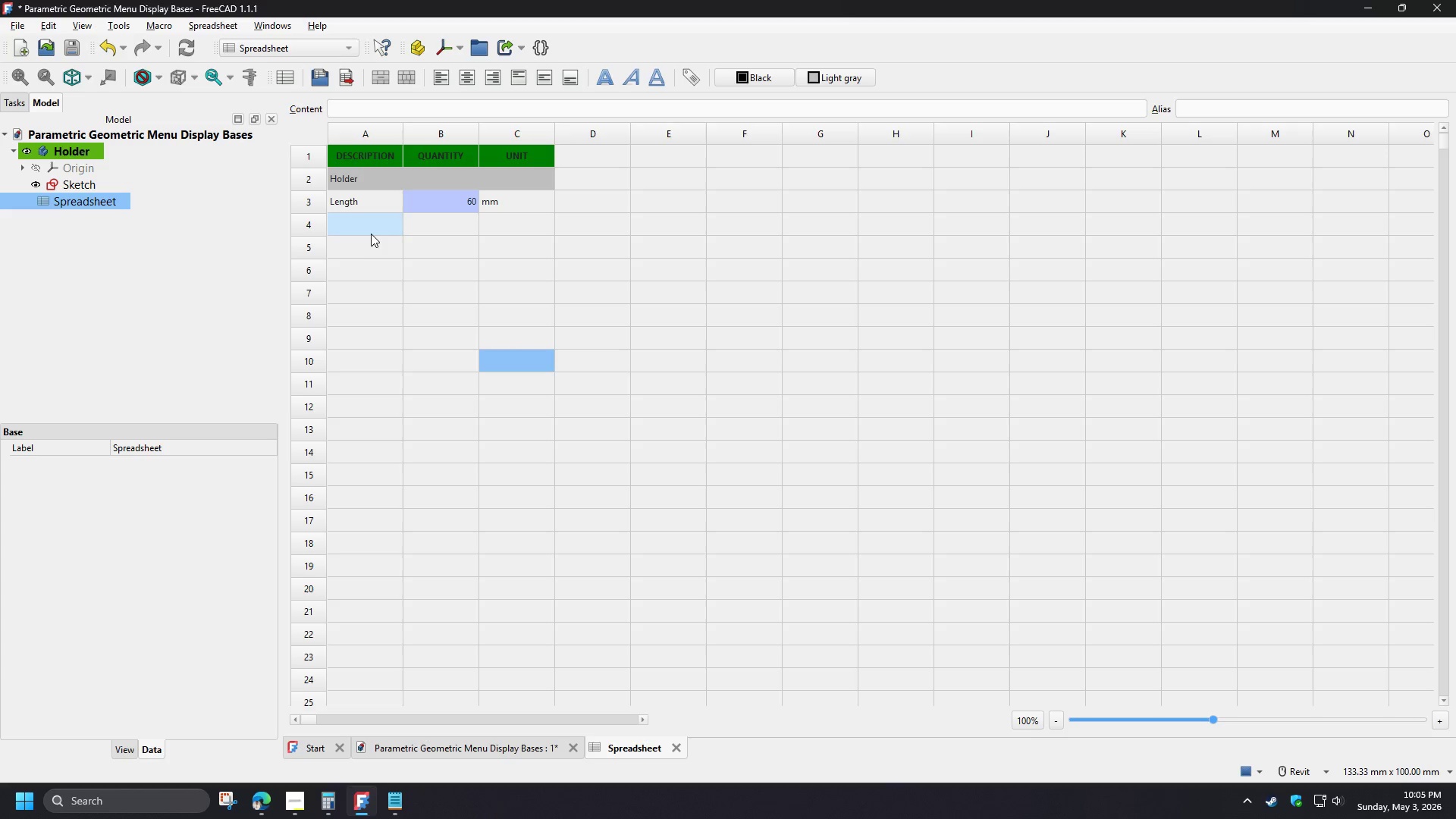 
left_click([371, 233])
 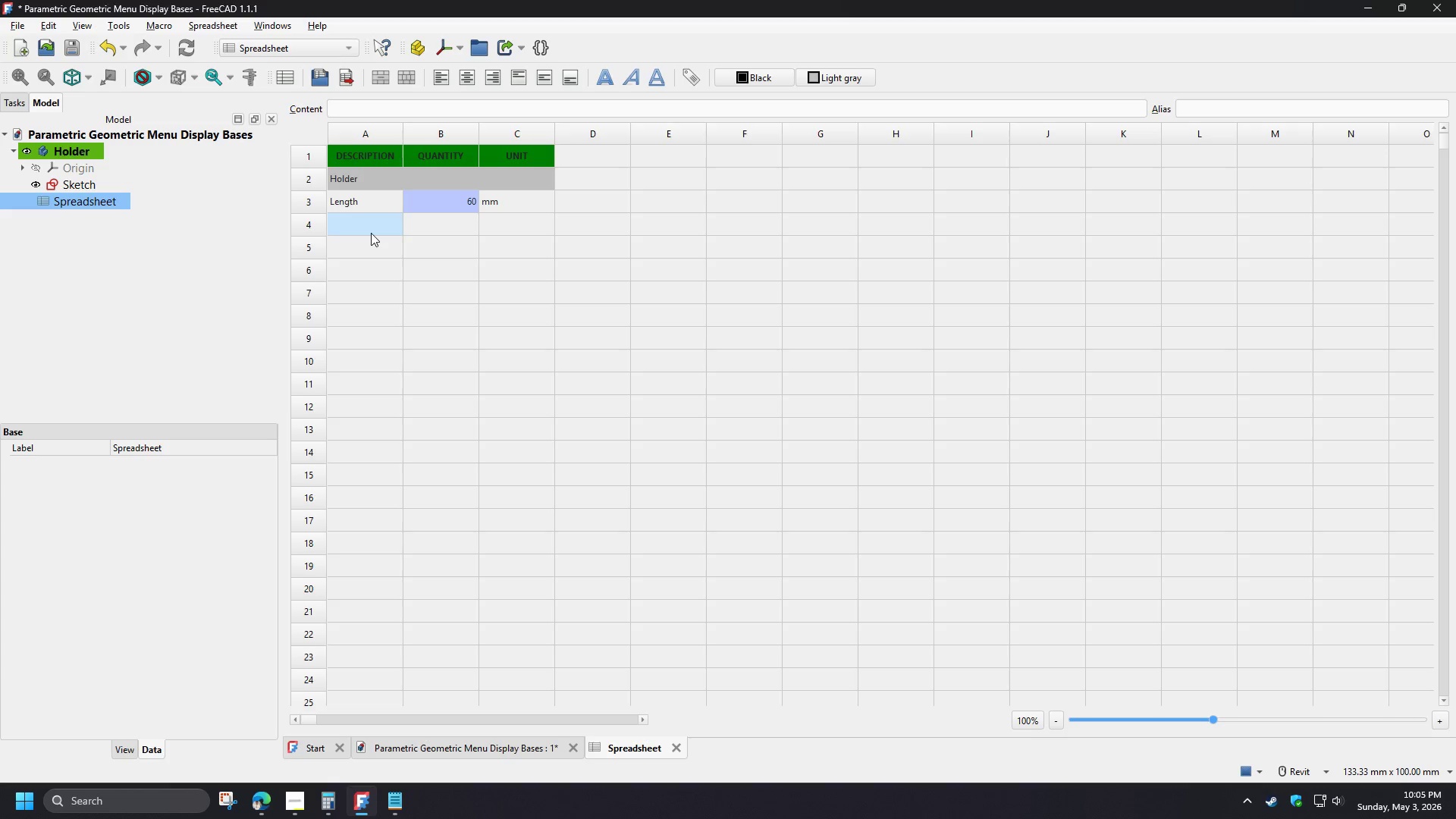 
hold_key(key=ShiftLeft, duration=1.5)
 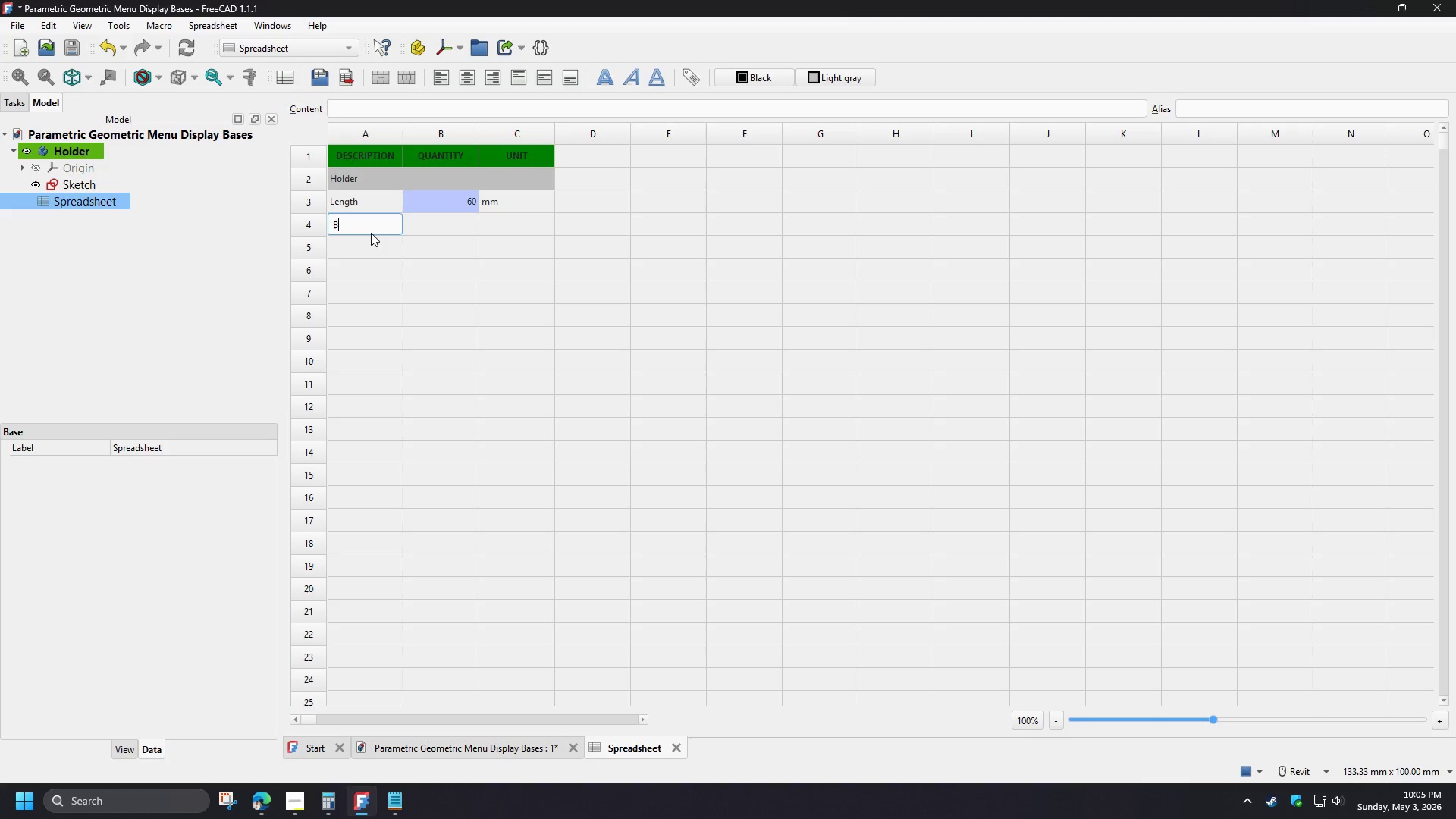 
type(Bass)
key(Backspace)
type(e Wid)
 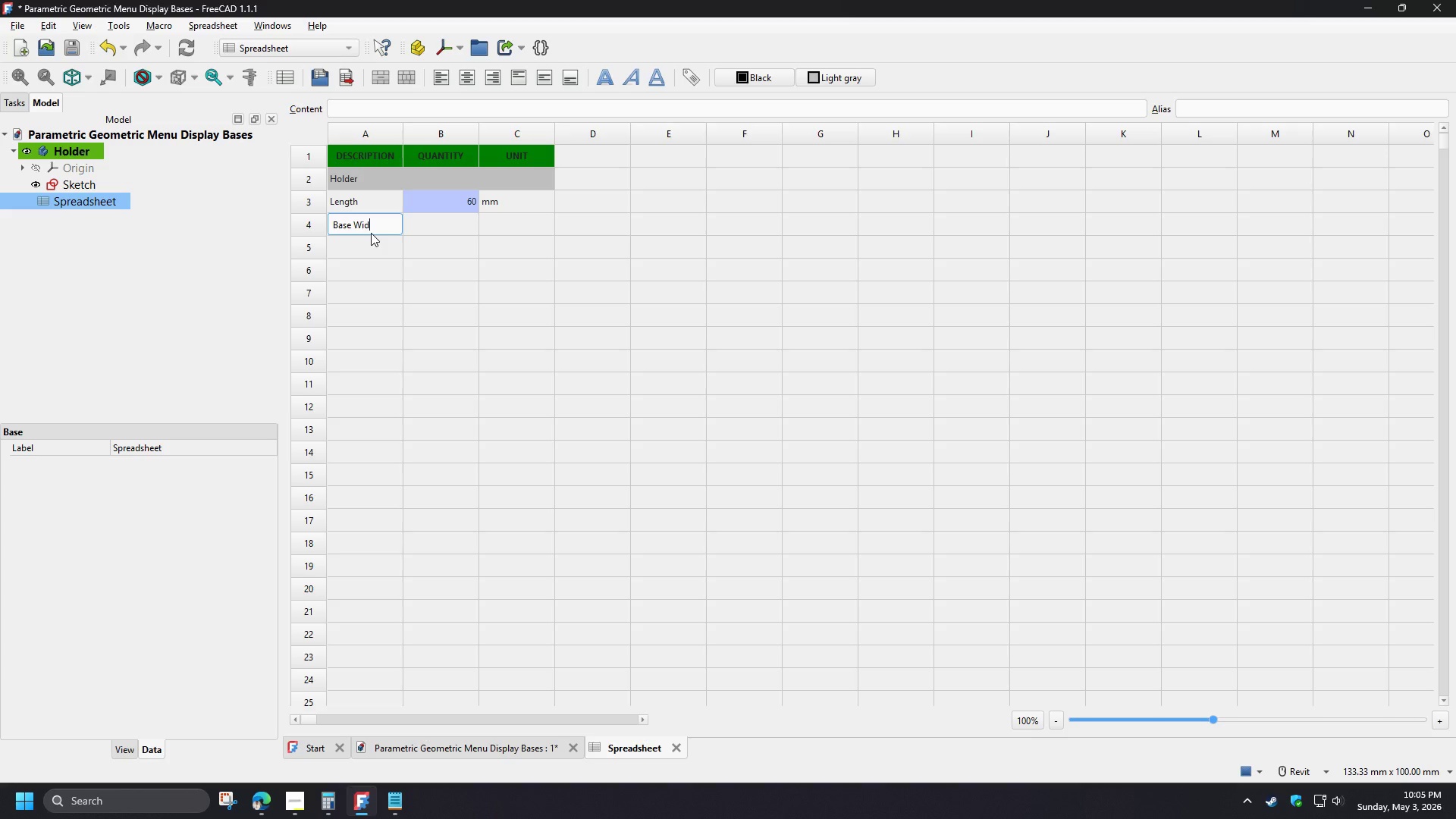 
type(th)
 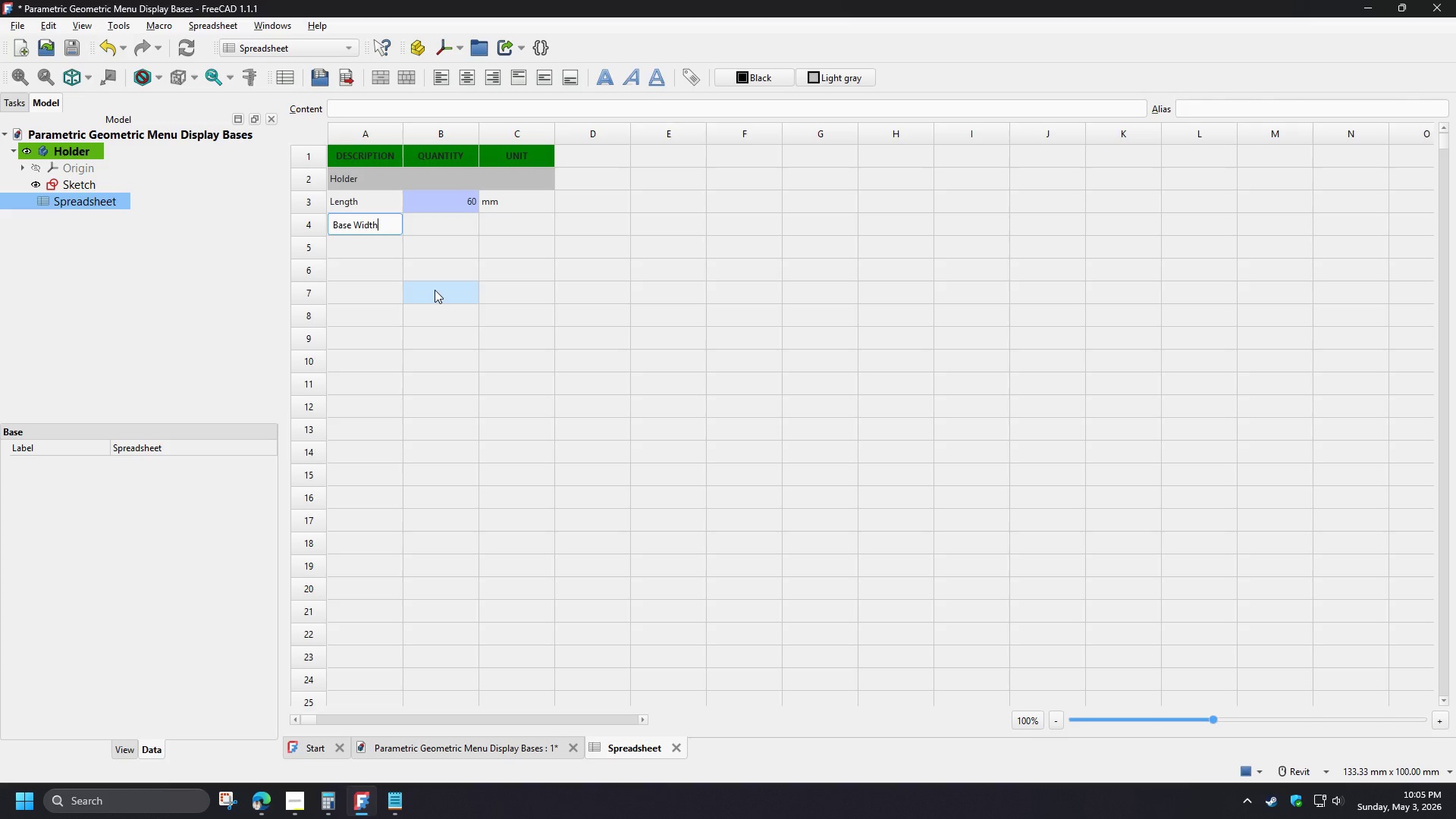 
left_click([435, 290])
 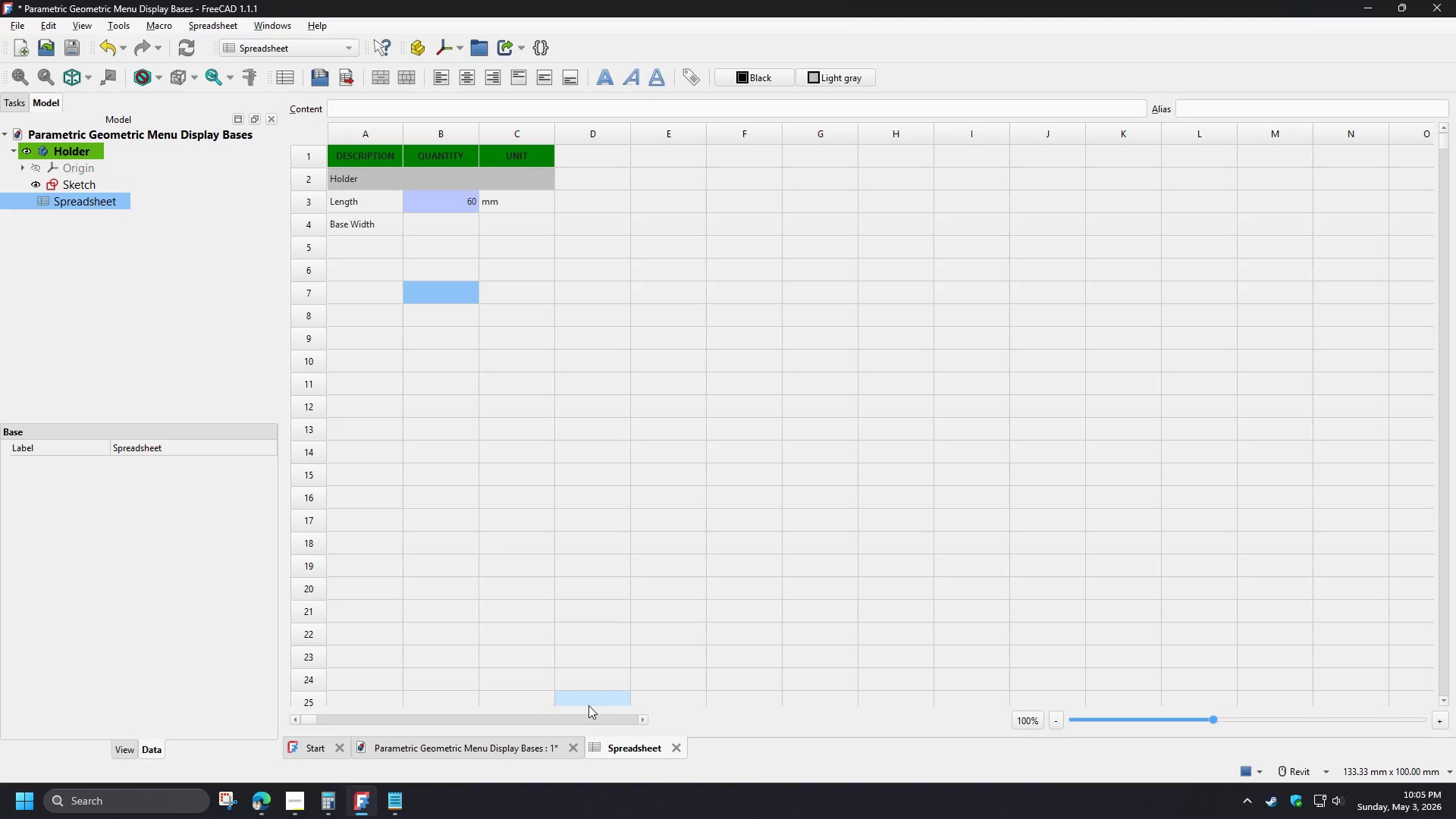 
left_click([457, 746])
 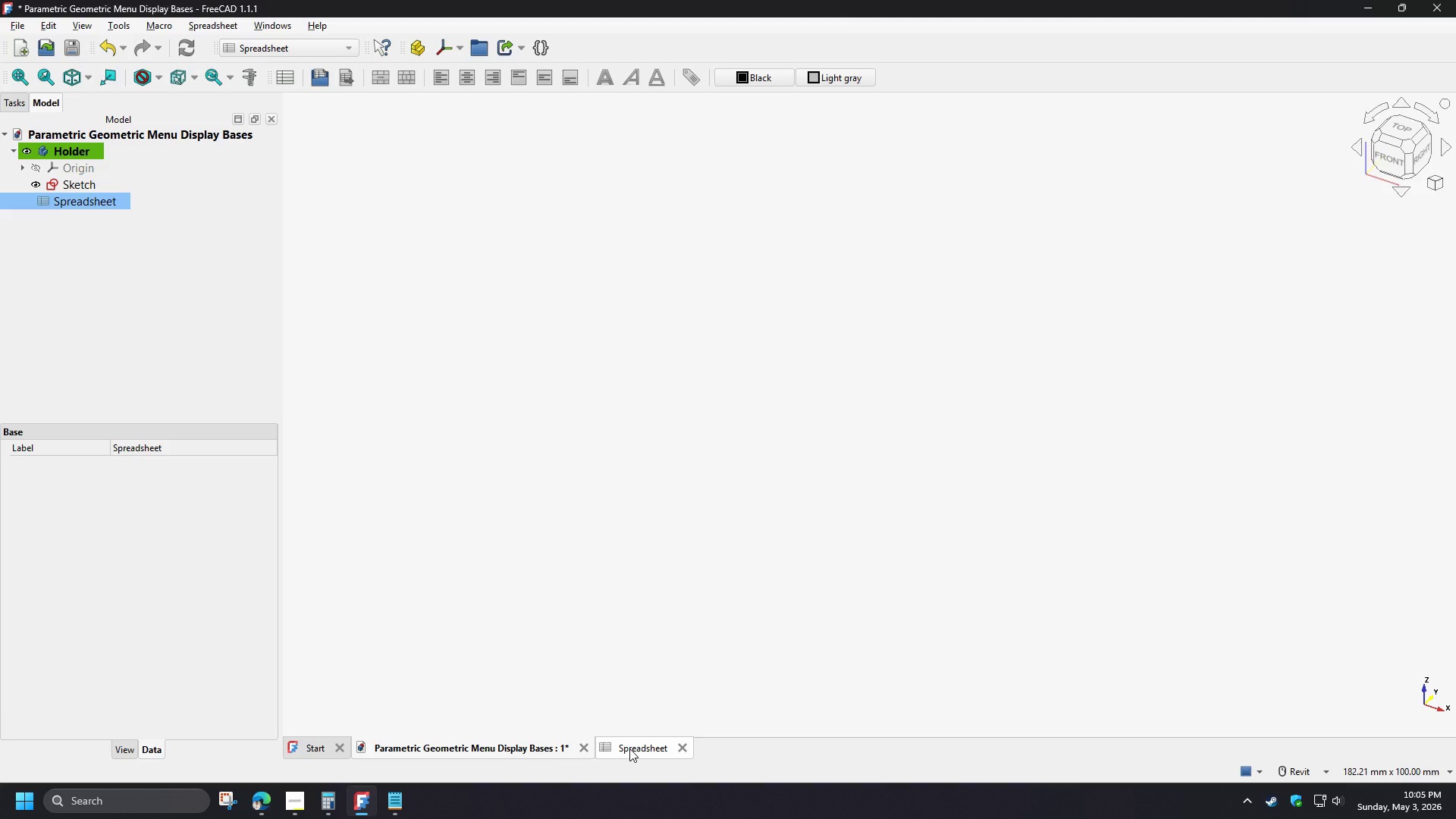 
left_click([623, 751])
 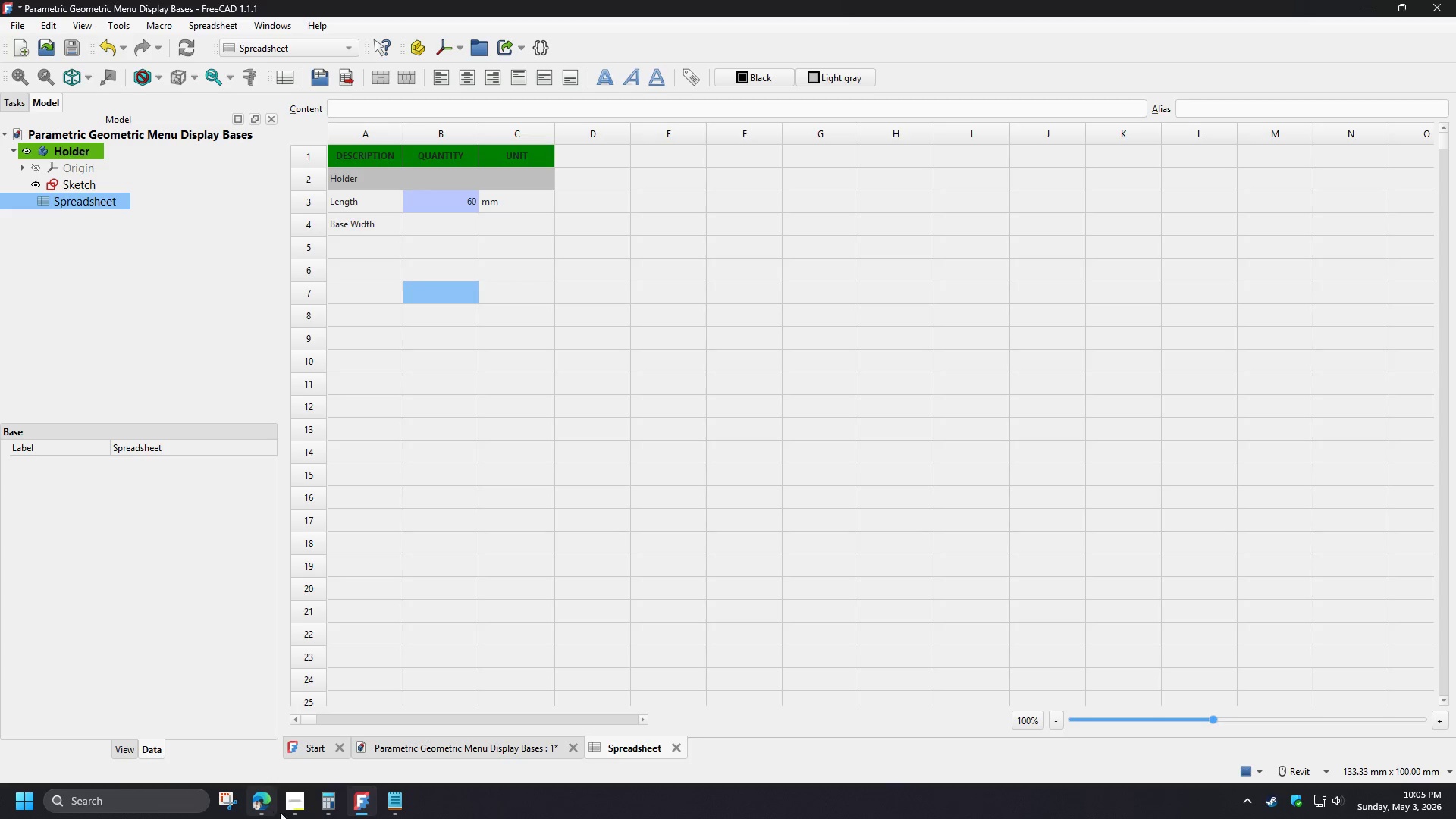 
left_click([303, 812])